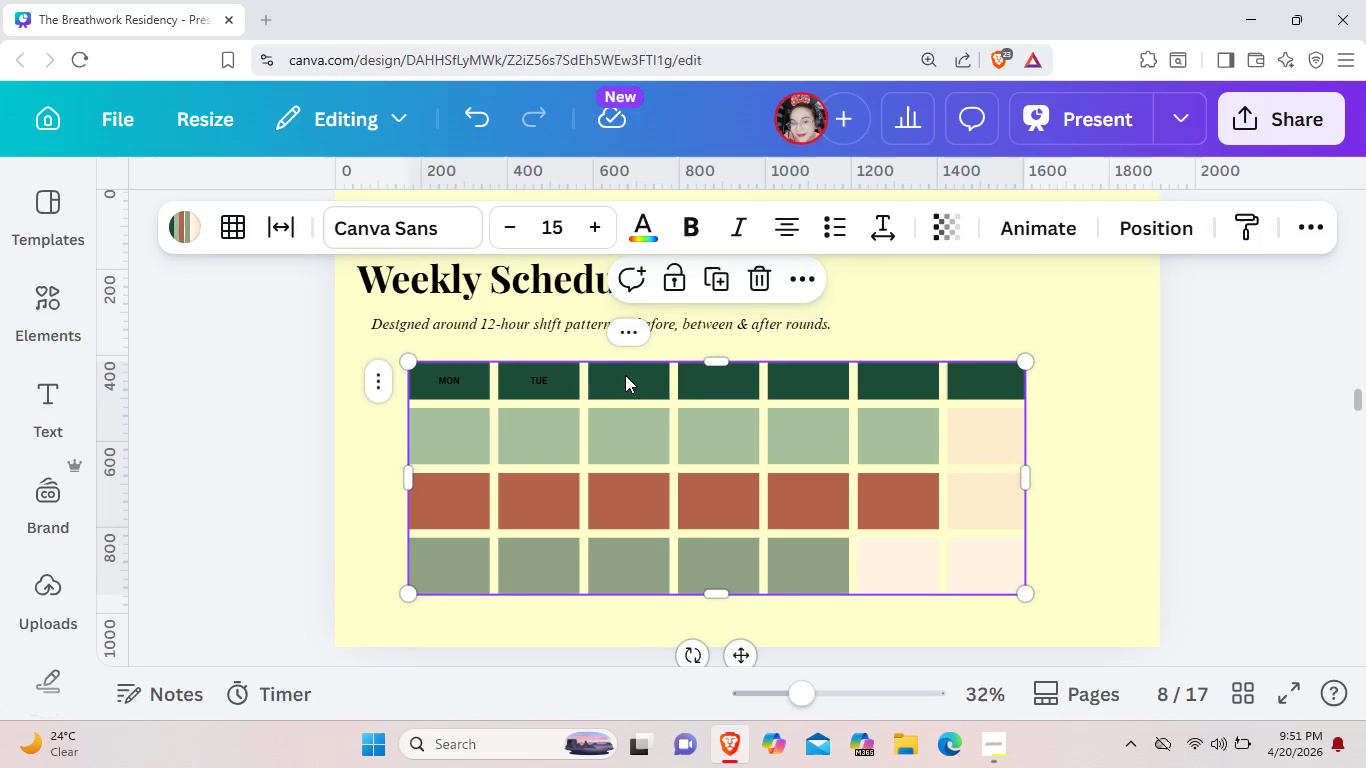 
left_click([625, 375])
 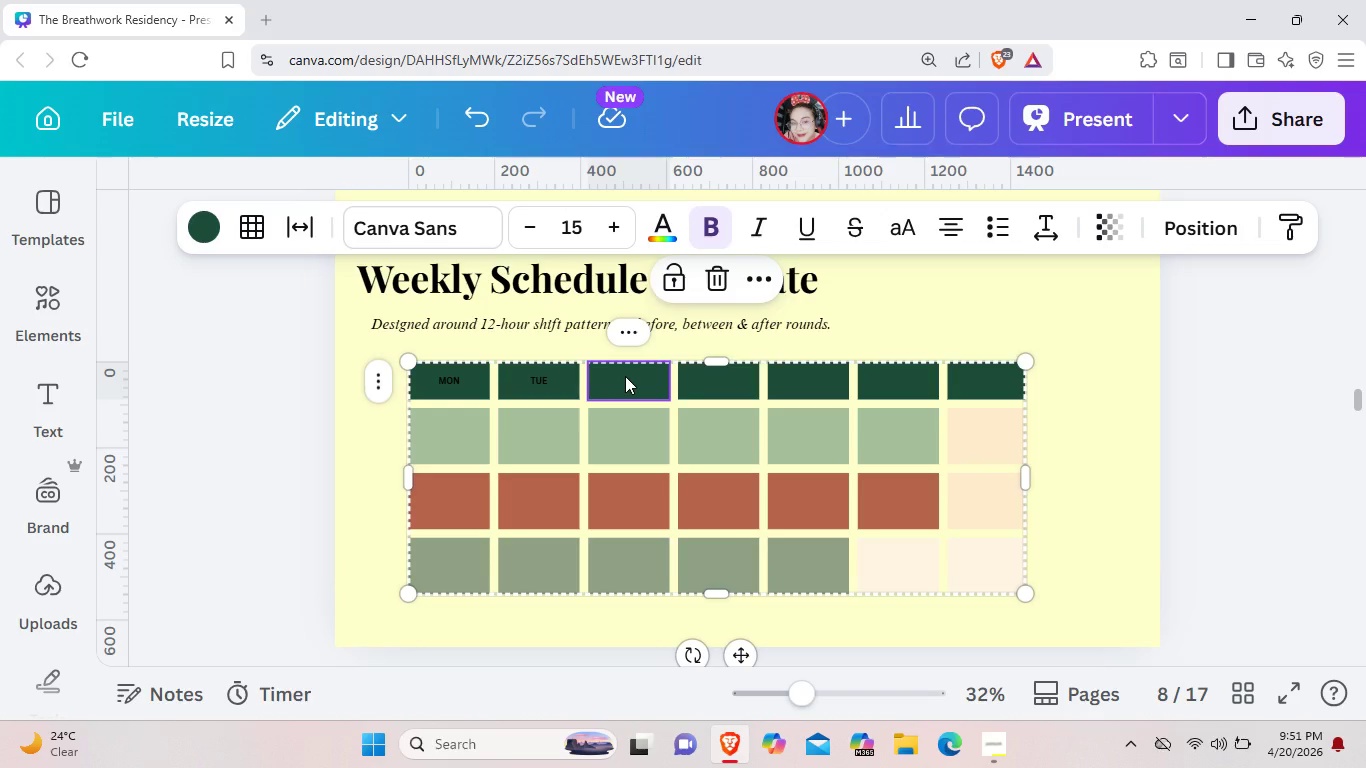 
type(WED)
 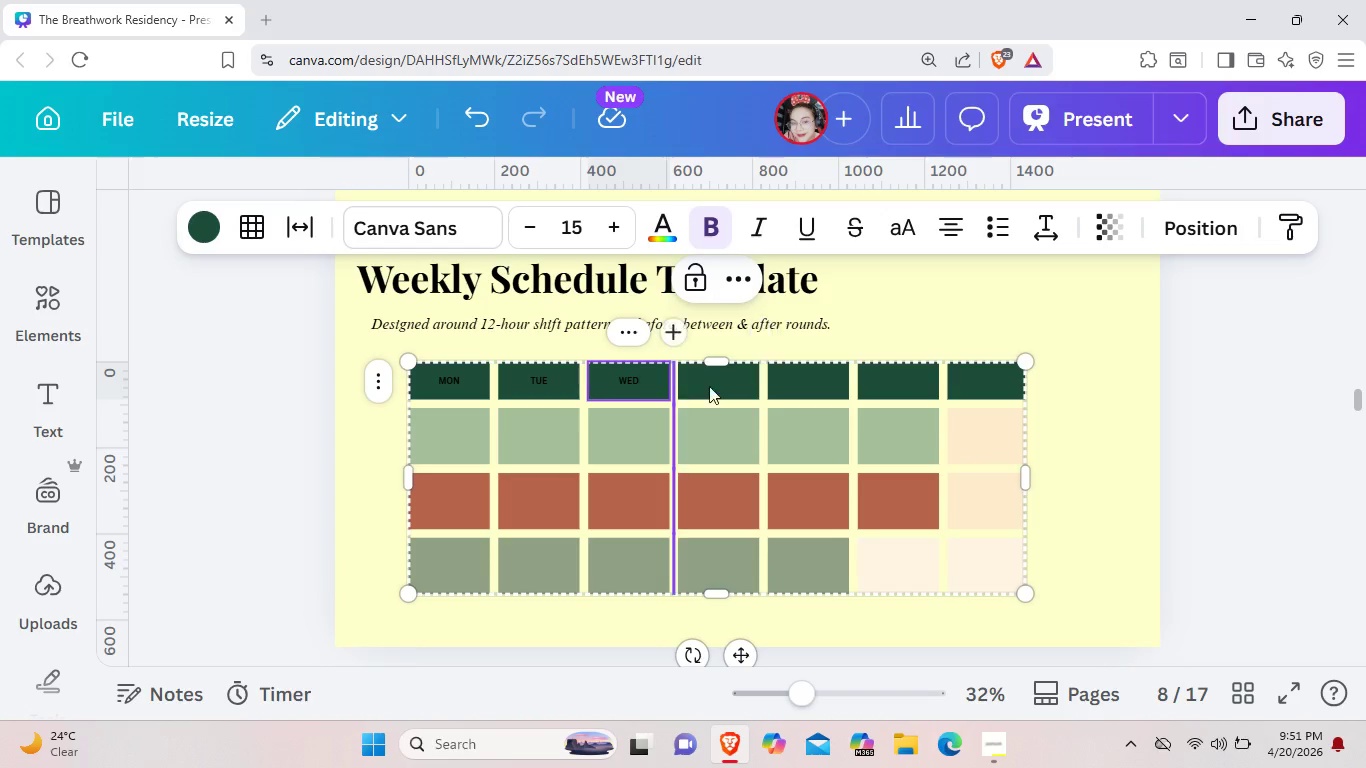 
double_click([734, 374])
 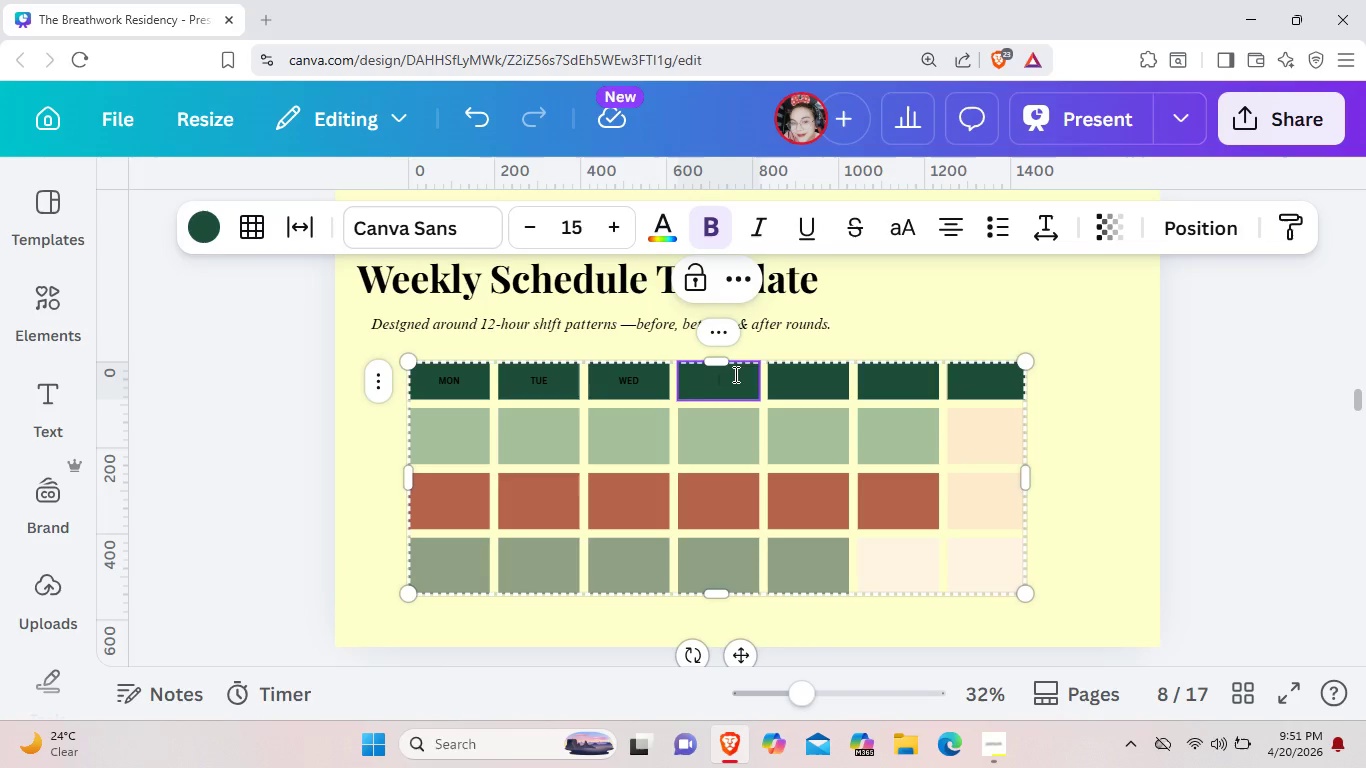 
type(THU)
 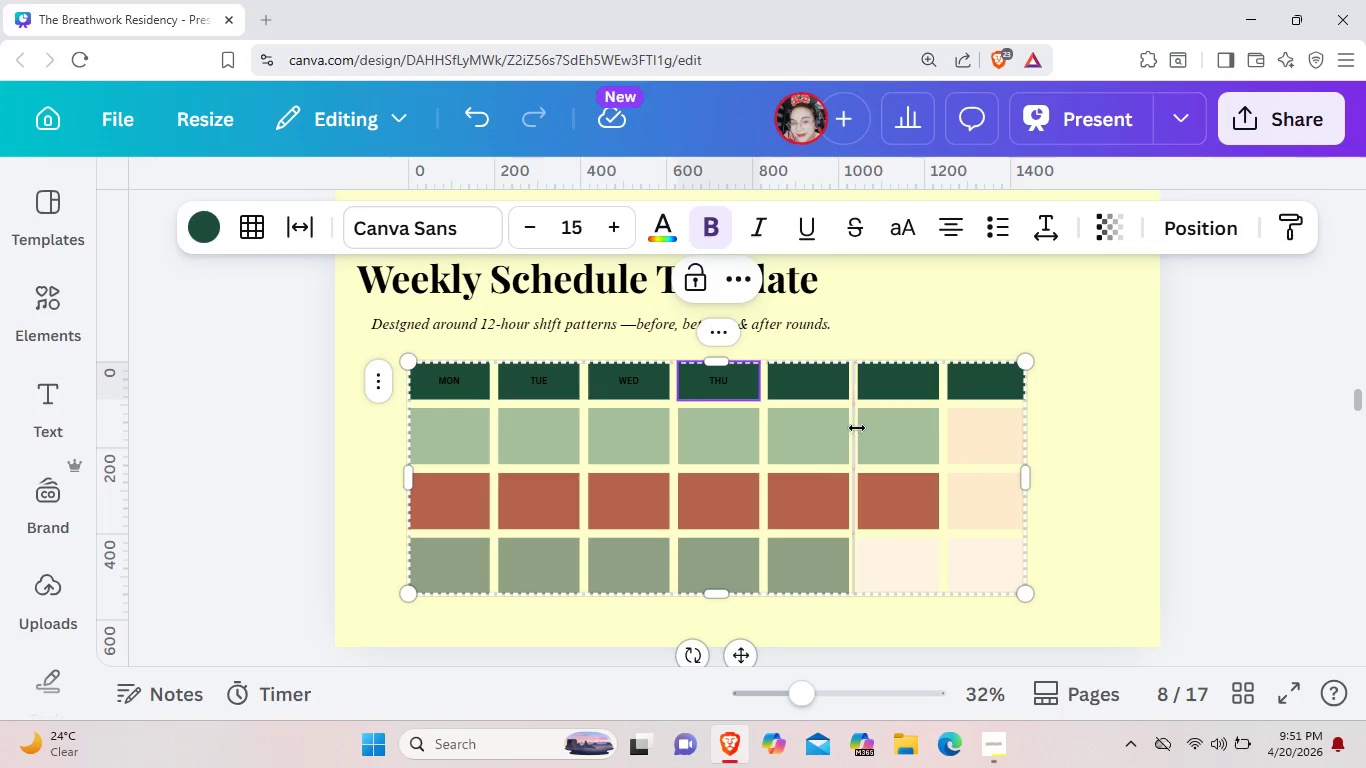 
left_click([826, 395])
 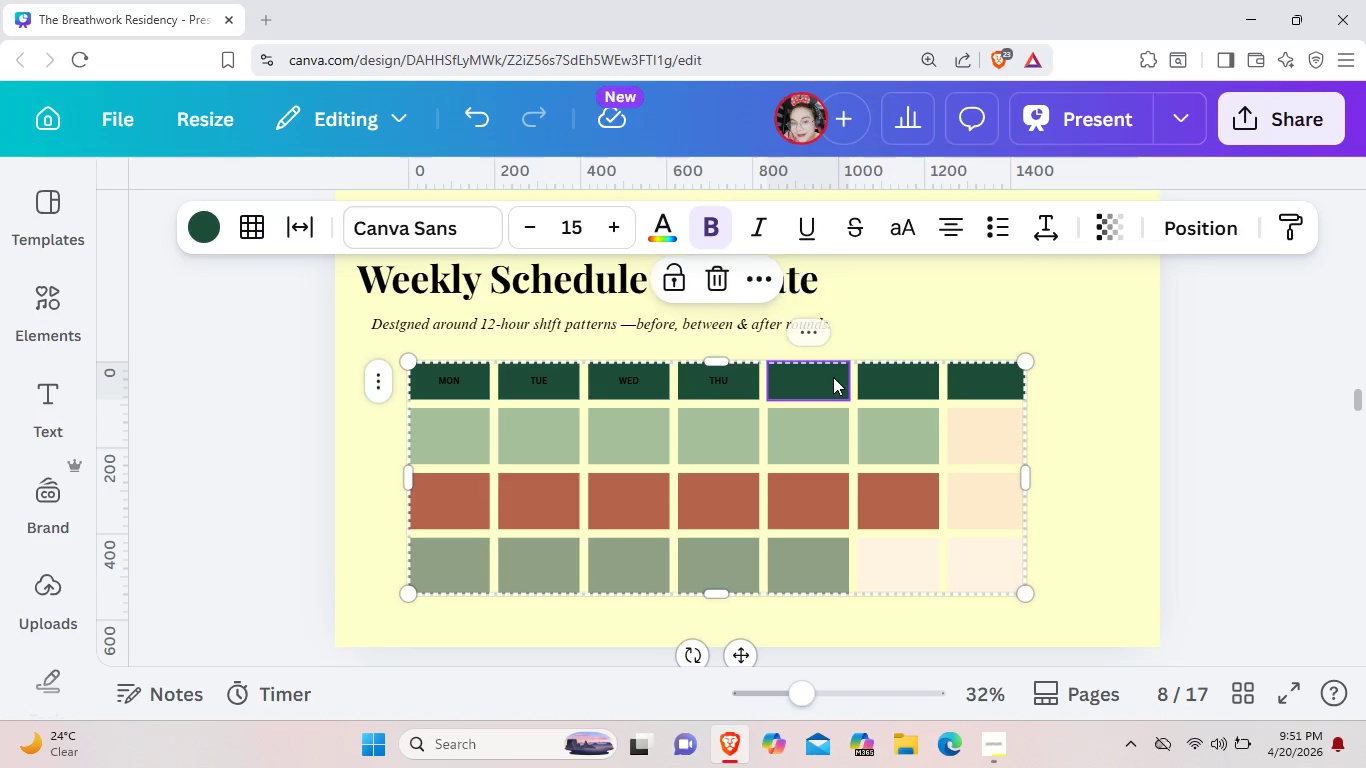 
left_click([833, 377])
 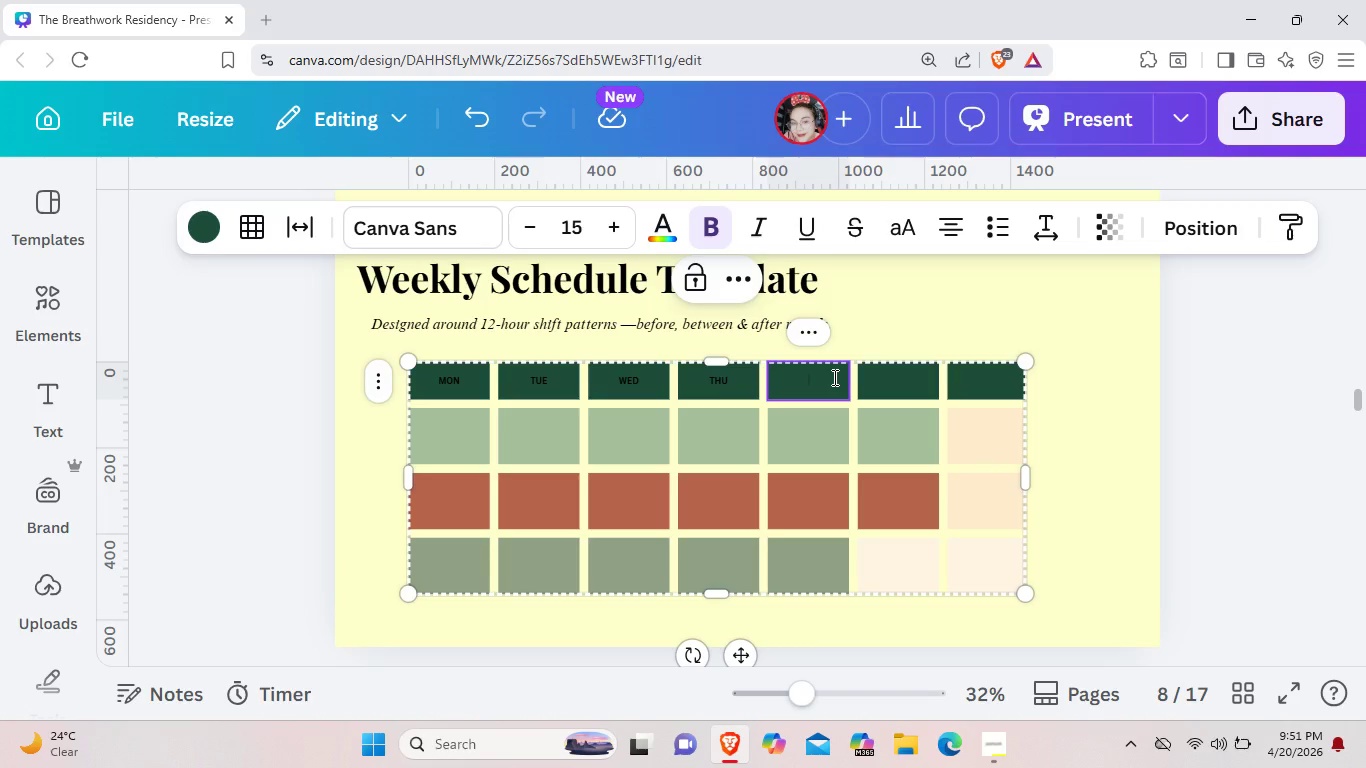 
type(FRI)
 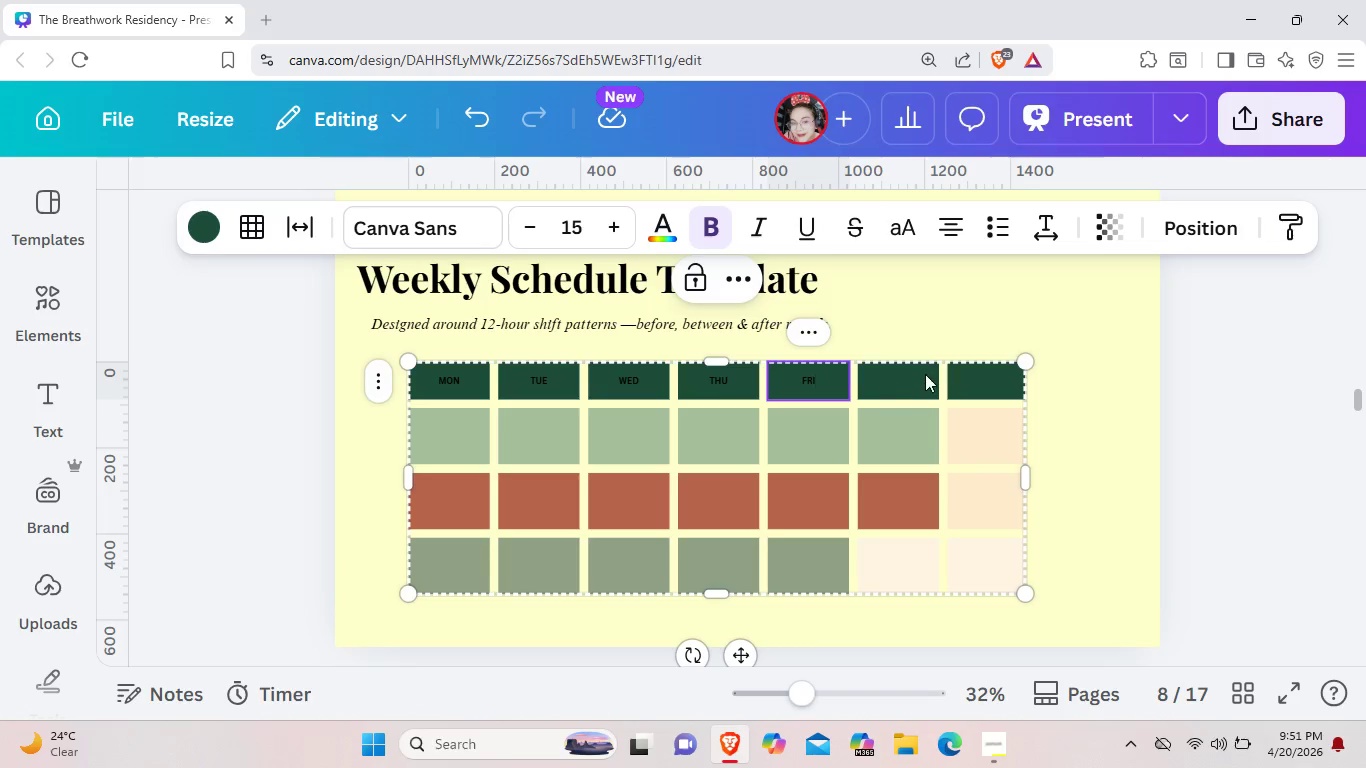 
left_click([905, 370])
 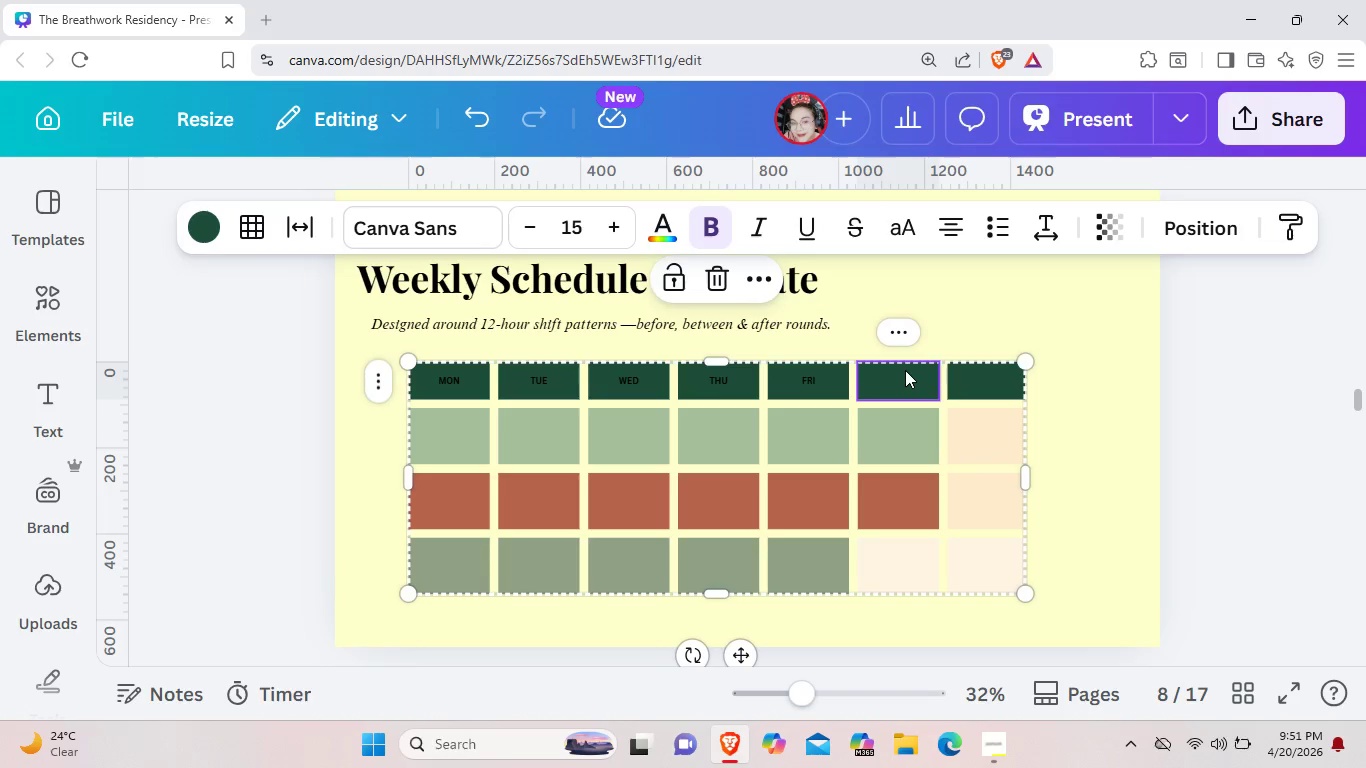 
type(SAR)
 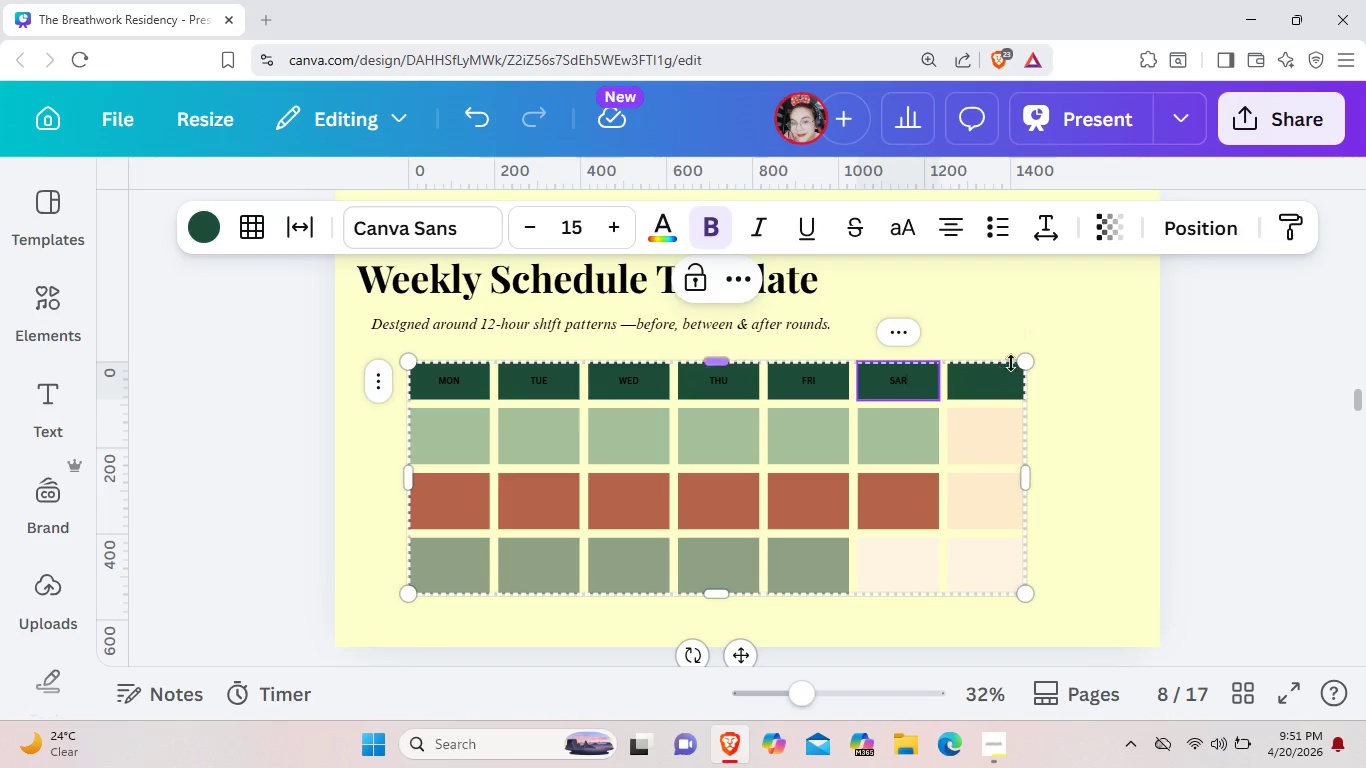 
left_click([990, 386])
 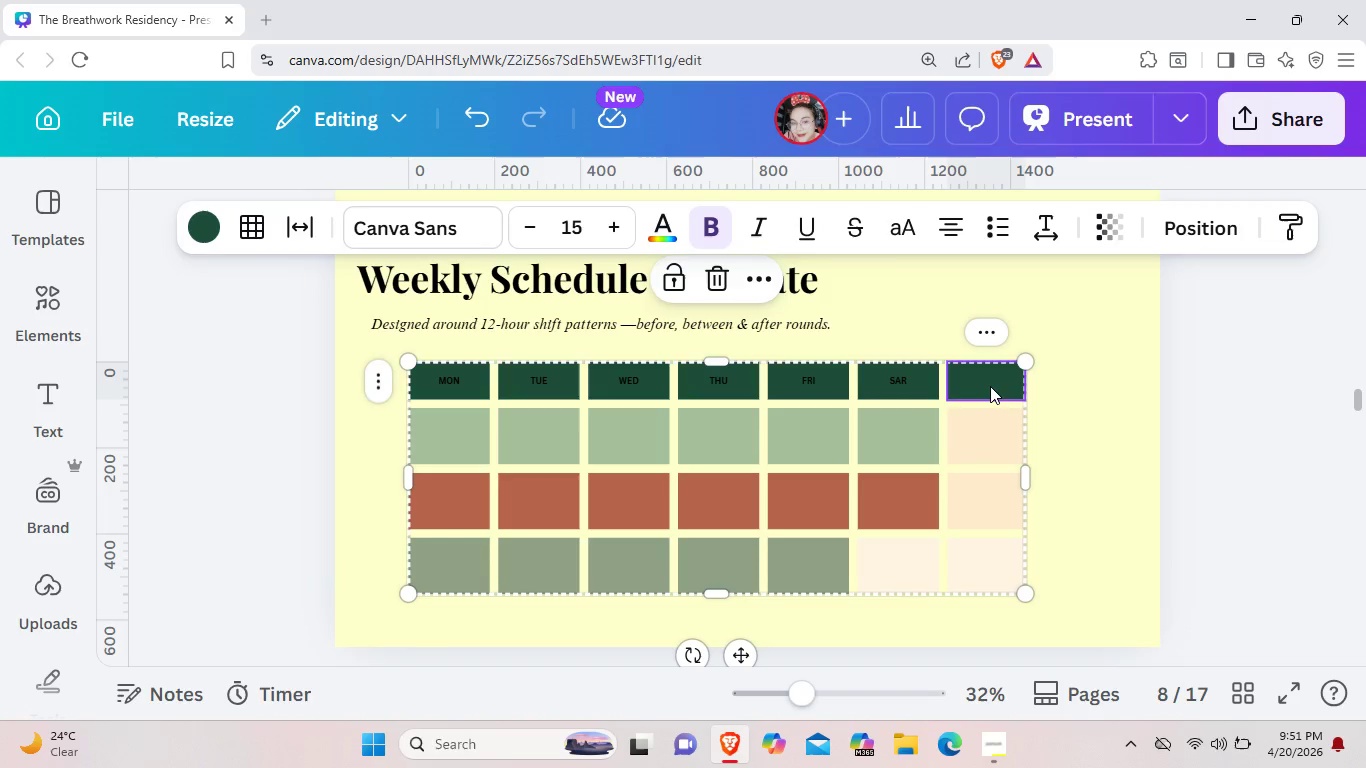 
type(SUB)
 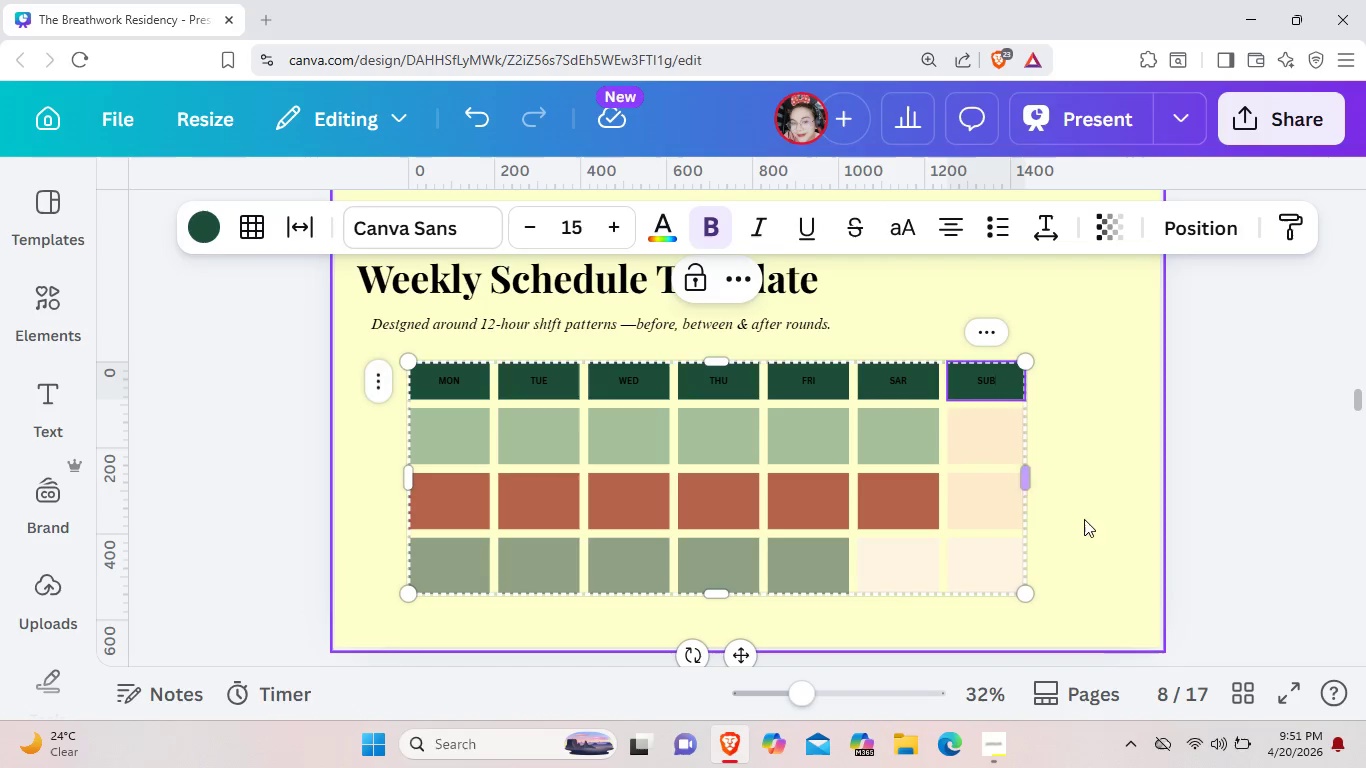 
left_click([1098, 480])
 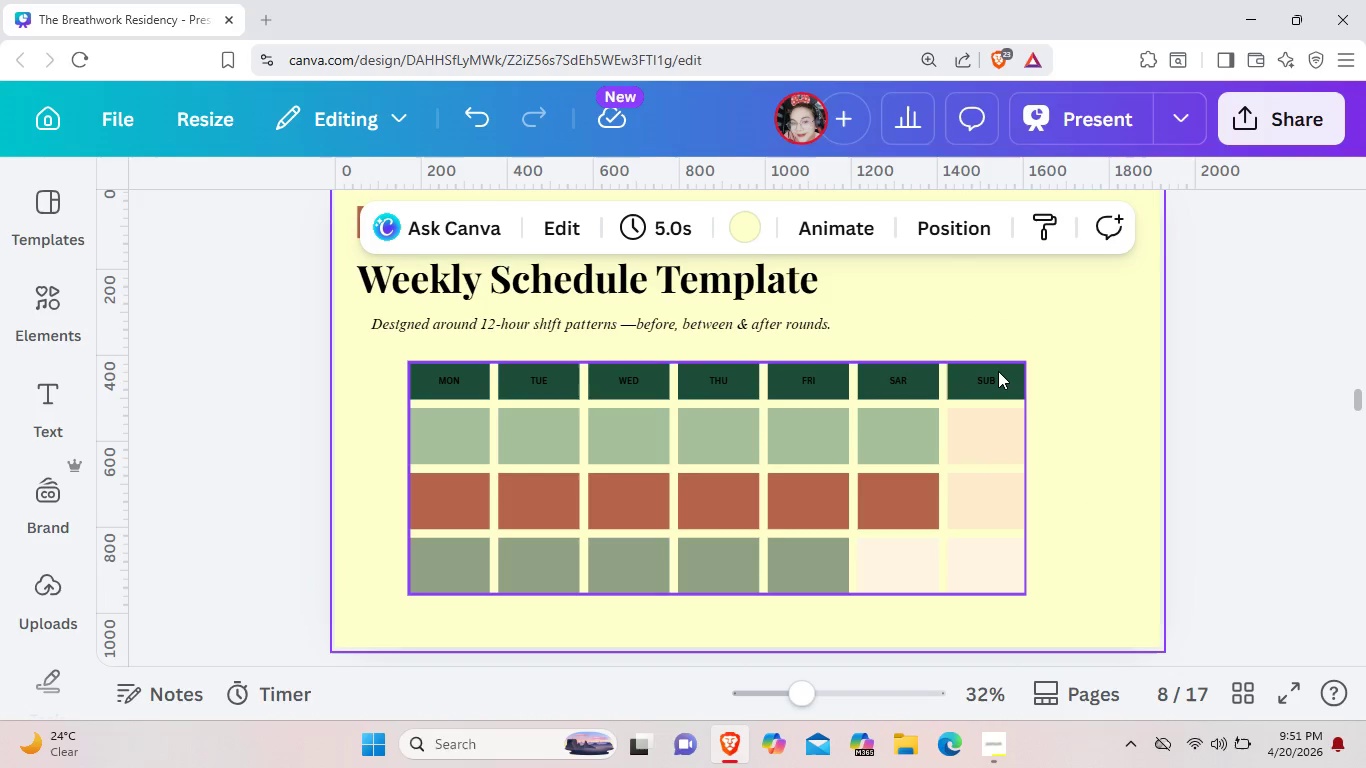 
left_click([998, 371])
 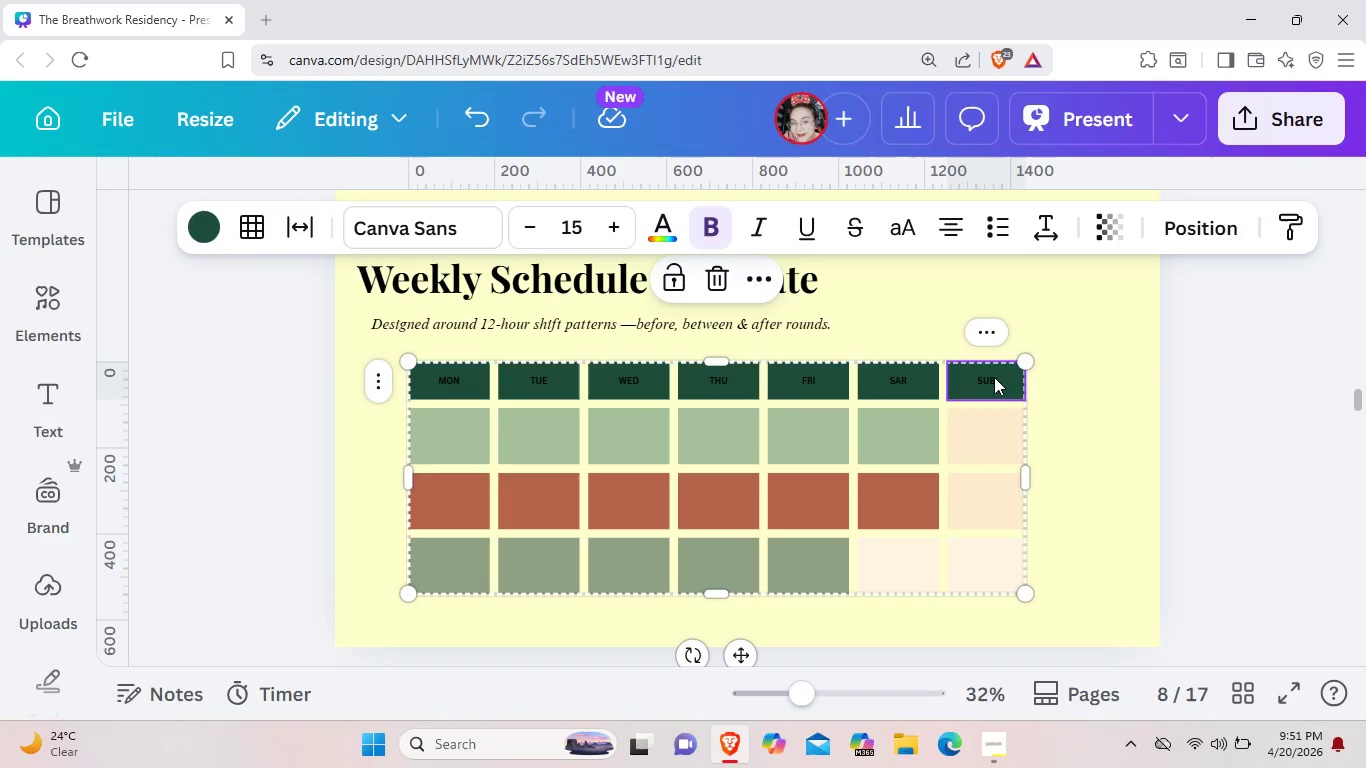 
double_click([994, 377])
 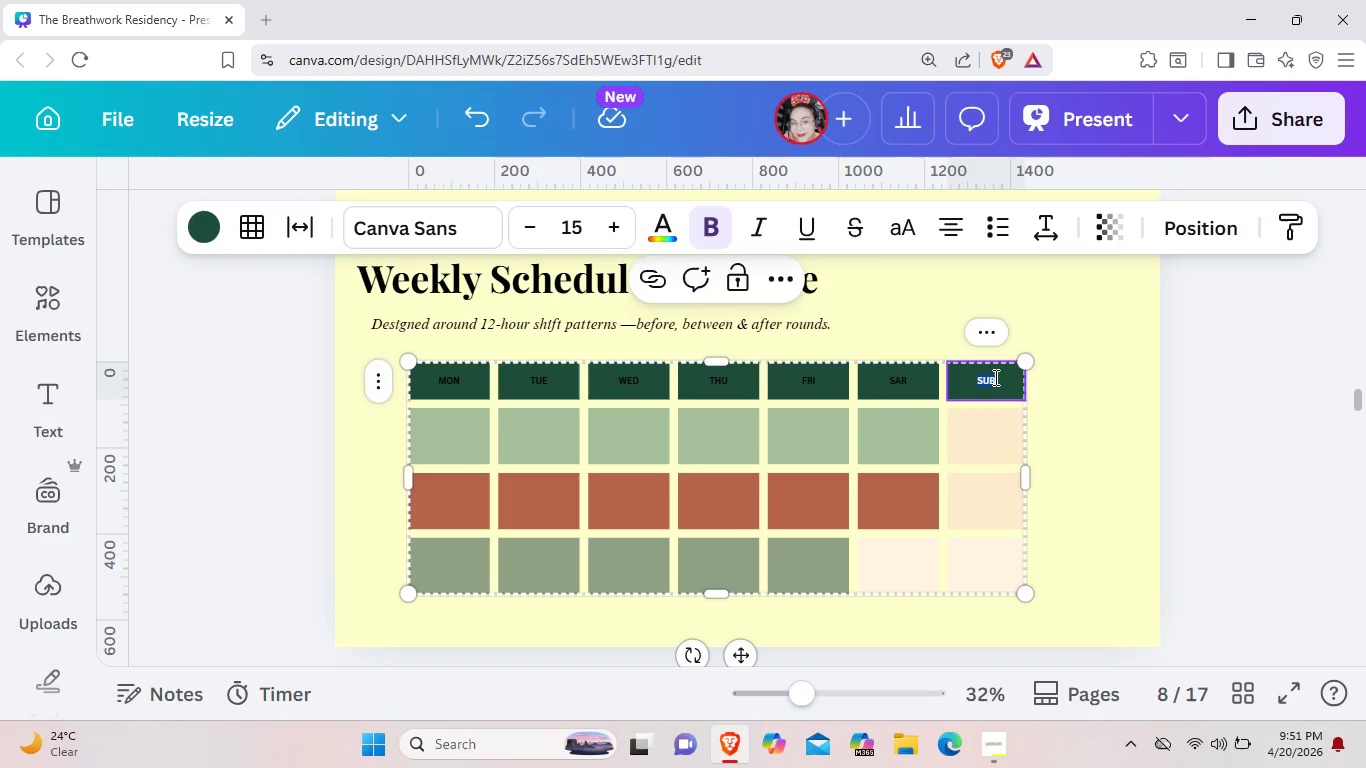 
left_click([994, 377])
 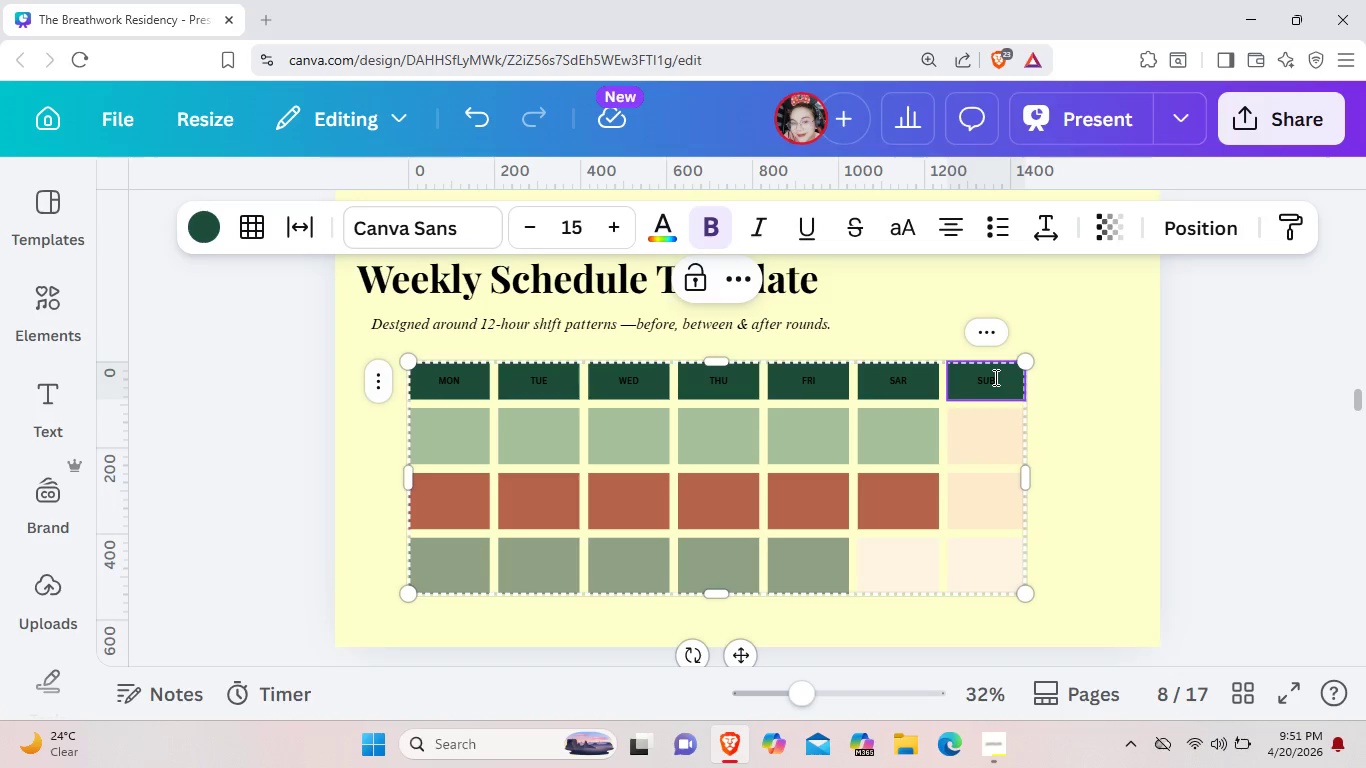 
key(Backspace)
 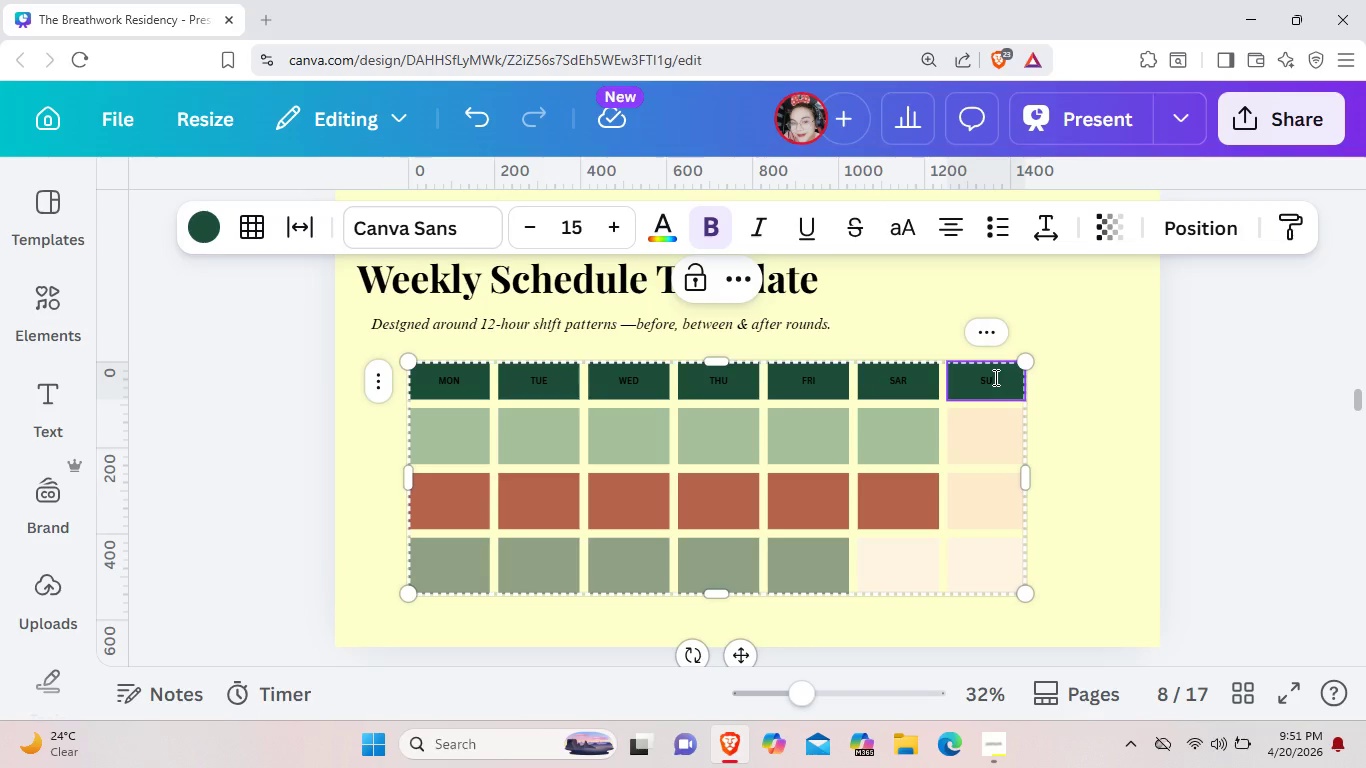 
key(Shift+N)
 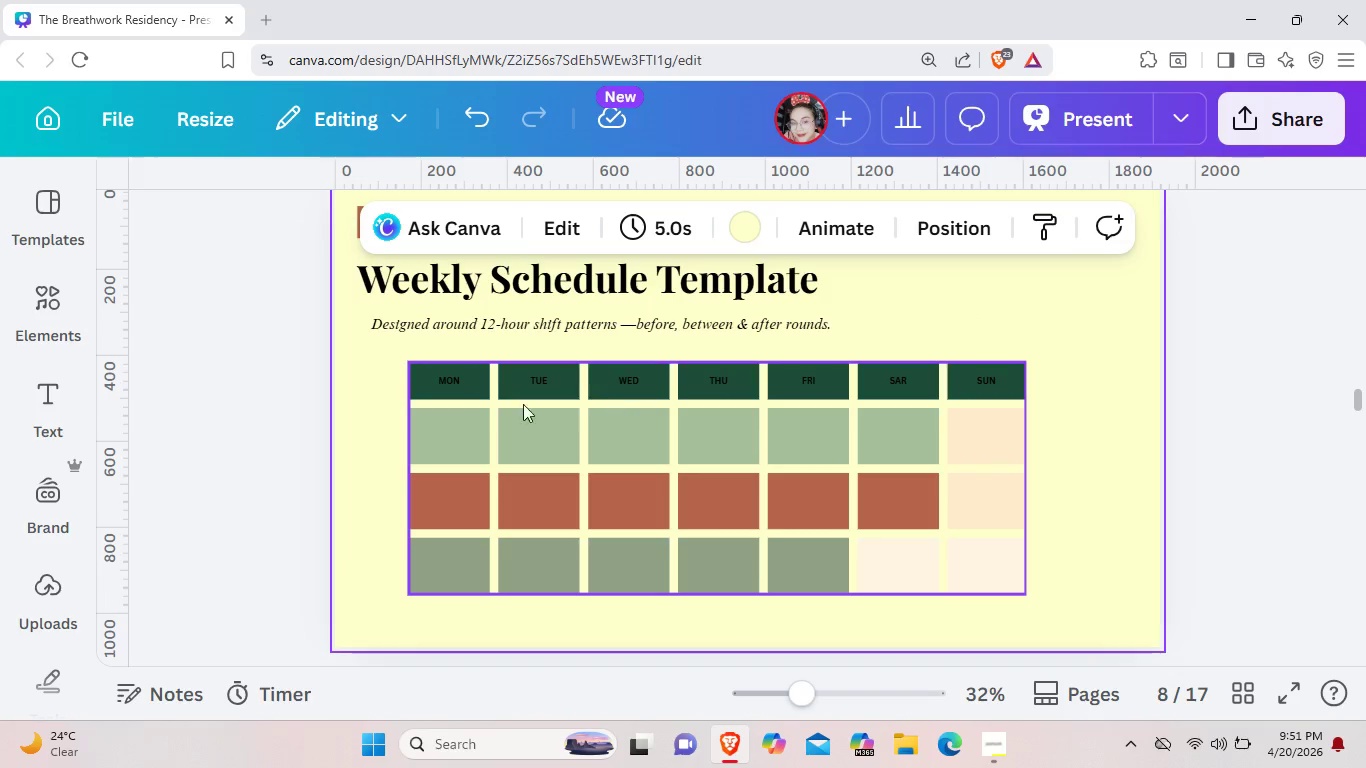 
left_click([465, 375])
 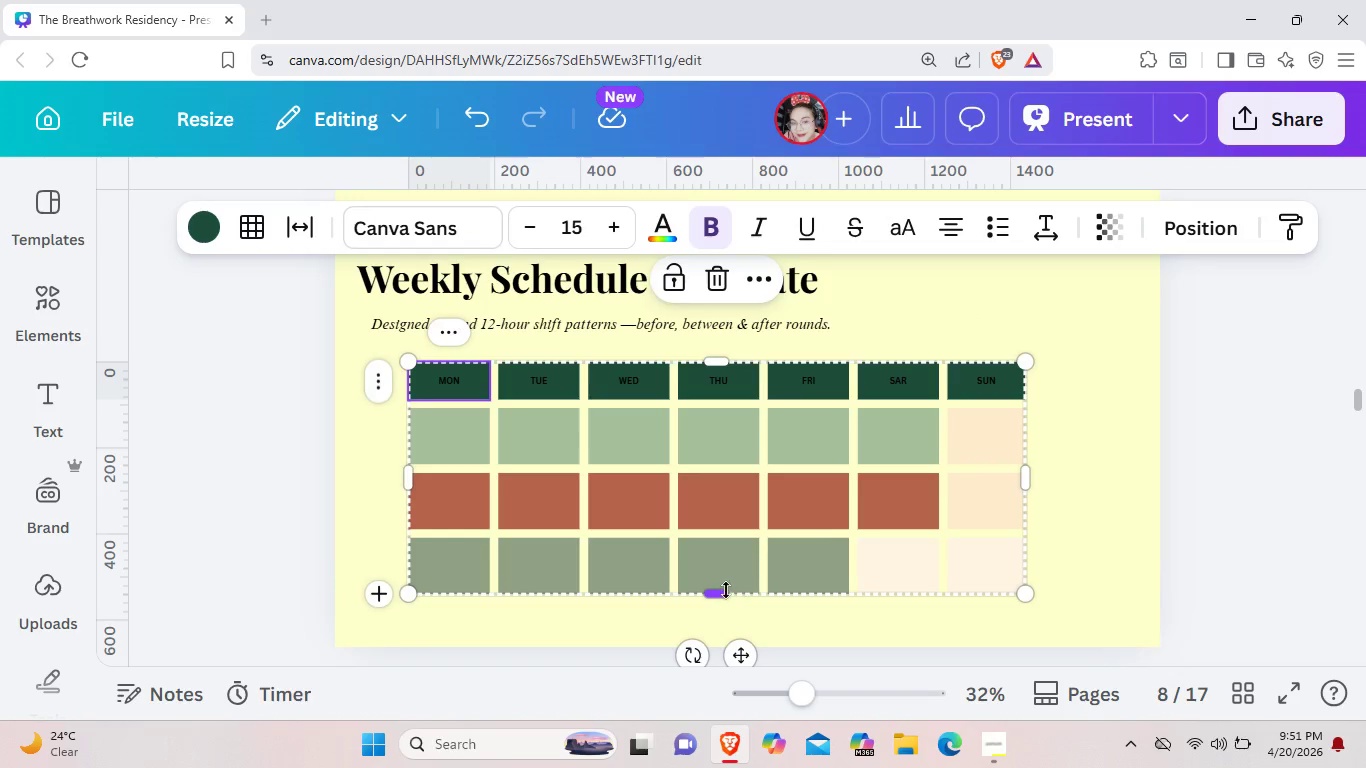 
left_click_drag(start_coordinate=[726, 590], to_coordinate=[724, 618])
 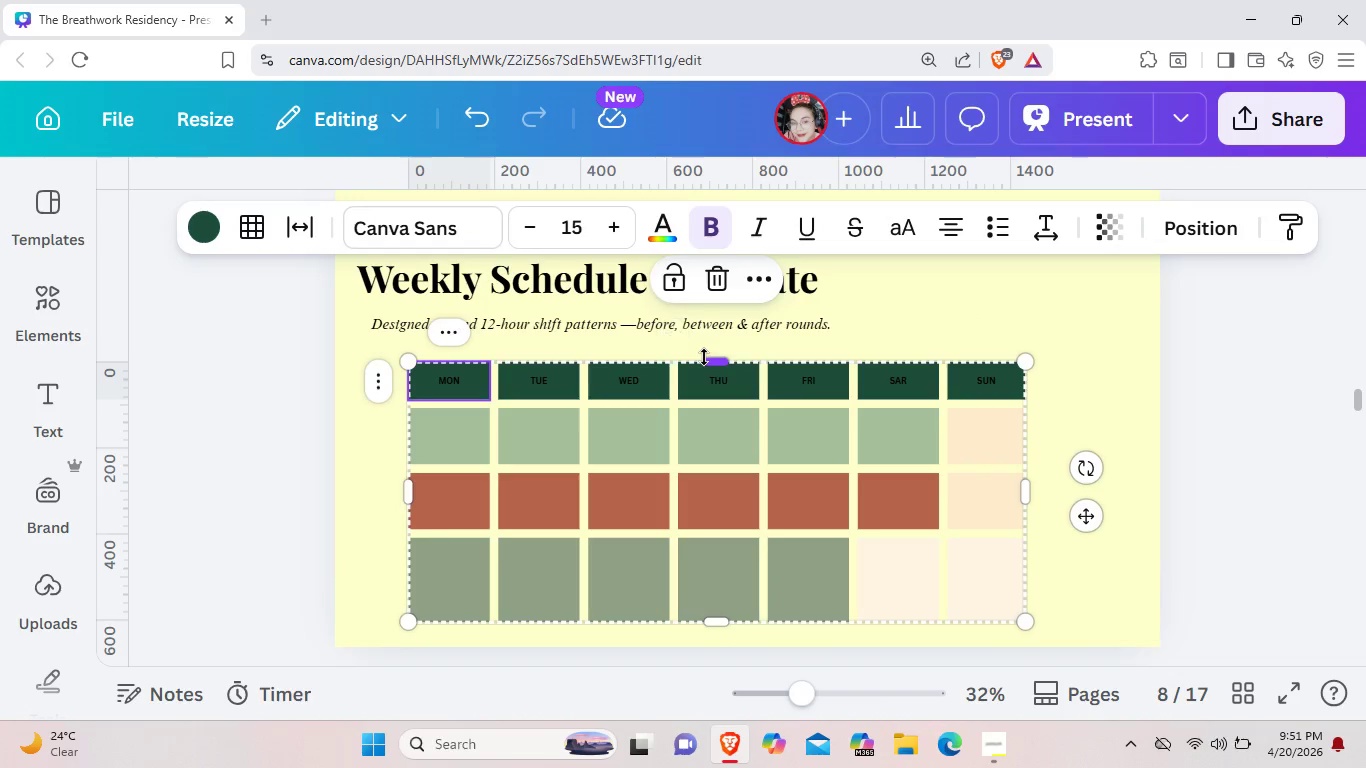 
left_click_drag(start_coordinate=[704, 357], to_coordinate=[705, 338])
 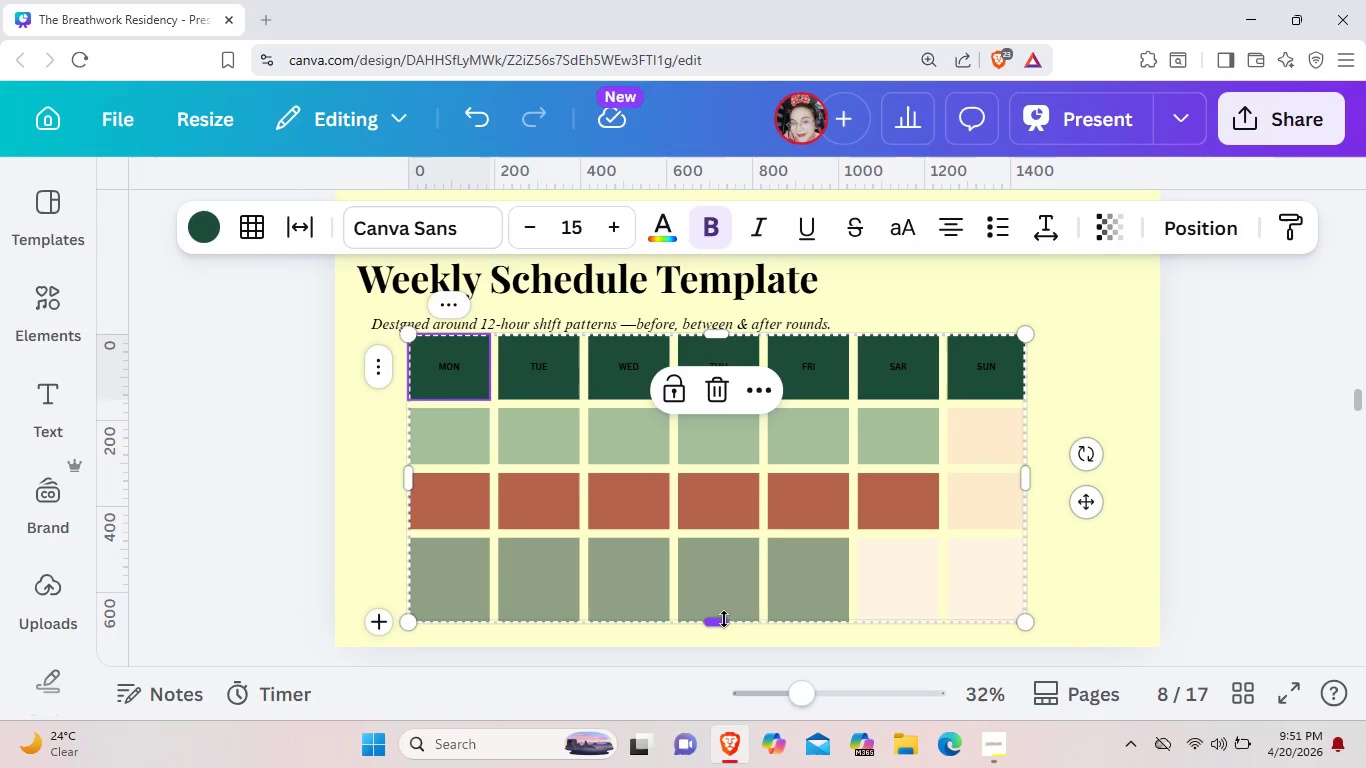 
left_click_drag(start_coordinate=[724, 619], to_coordinate=[715, 594])
 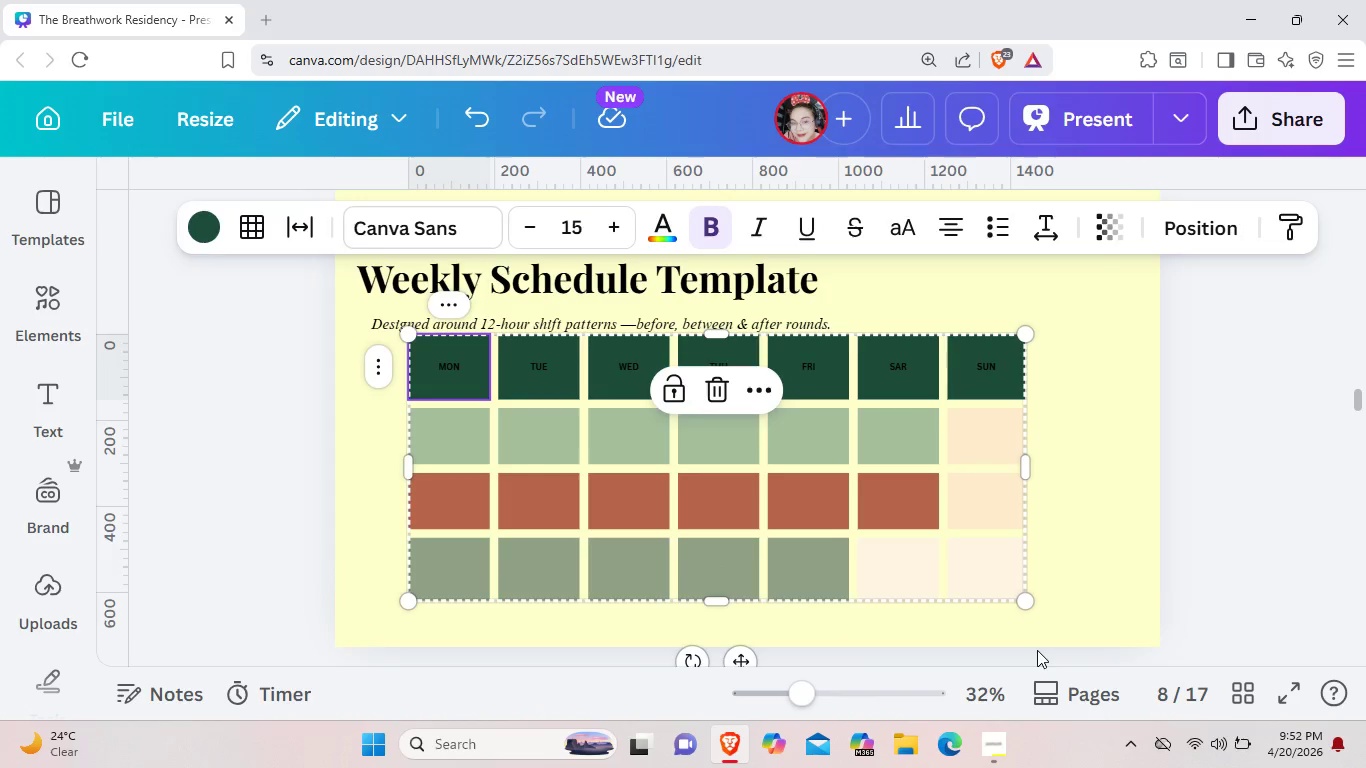 
left_click([1037, 650])
 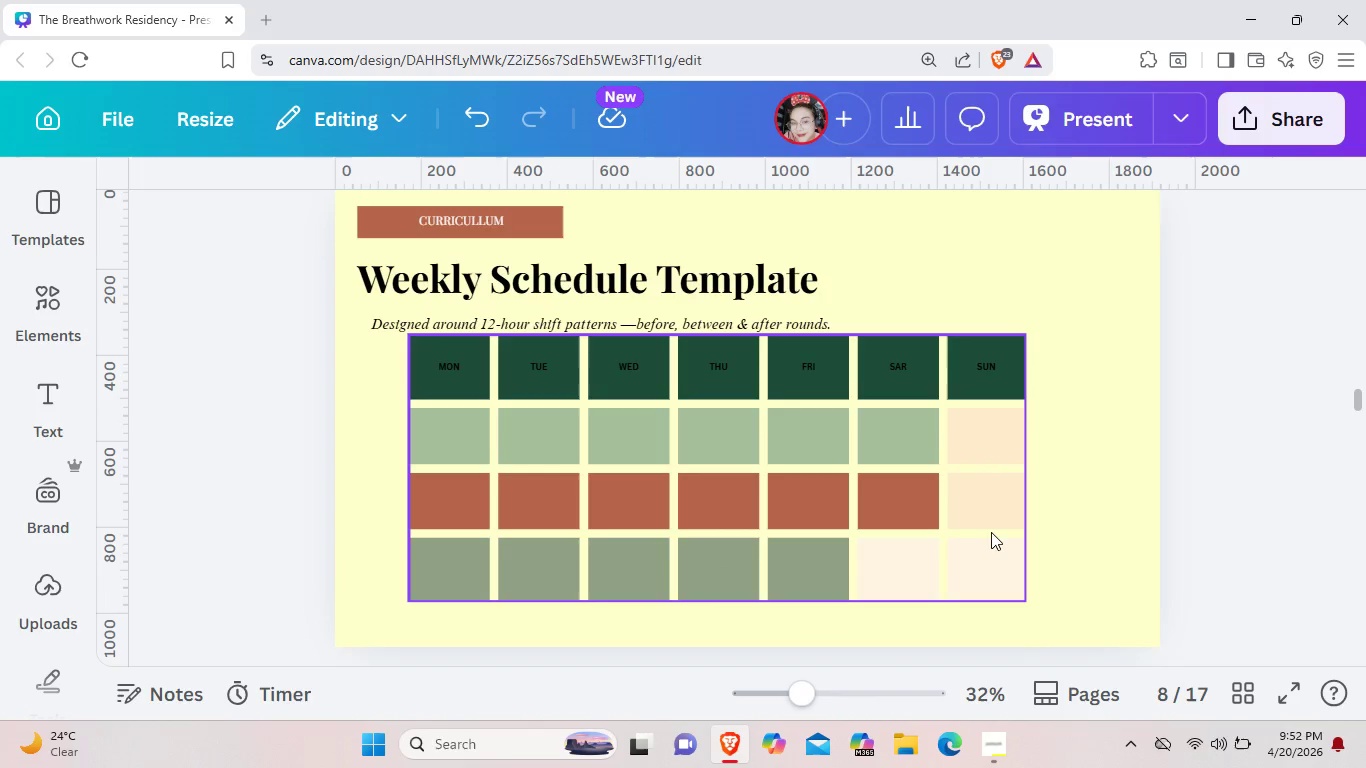 
left_click_drag(start_coordinate=[991, 532], to_coordinate=[959, 561])
 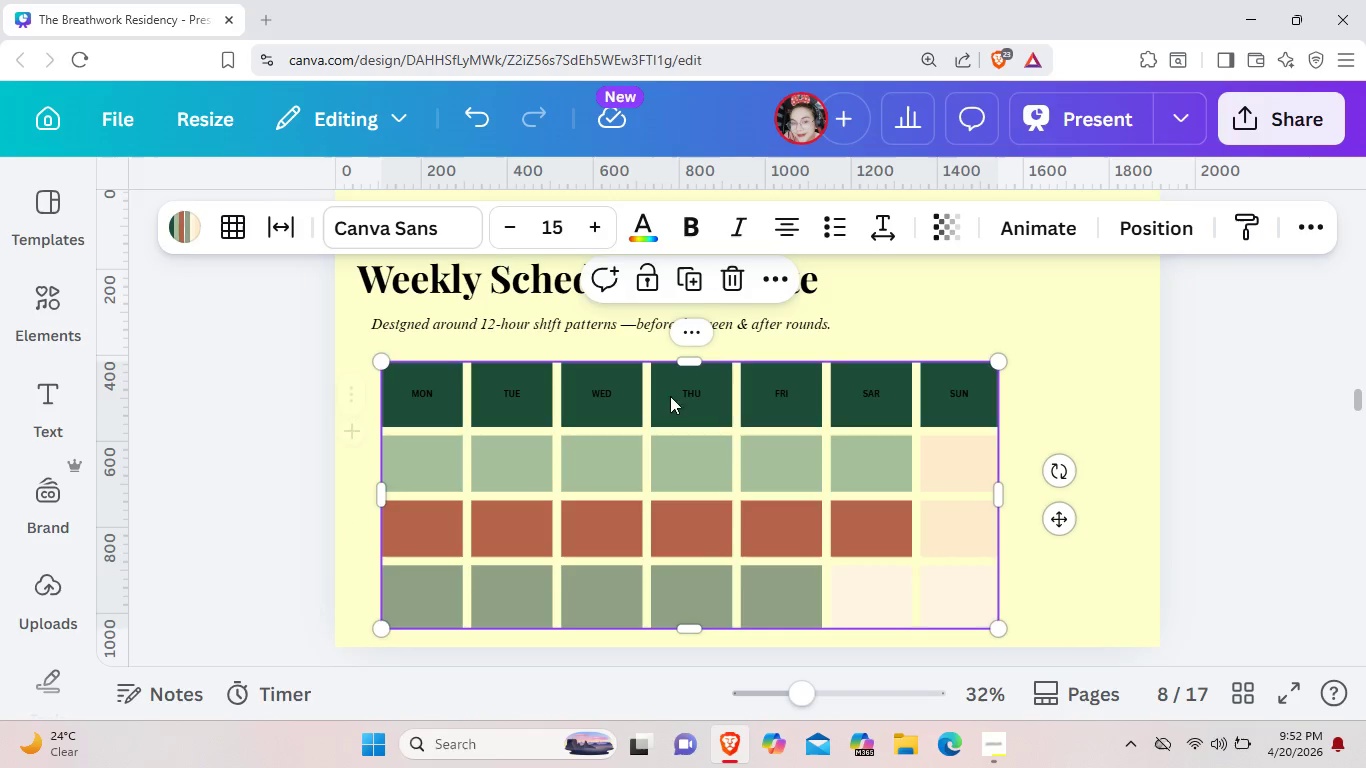 
left_click_drag(start_coordinate=[707, 357], to_coordinate=[710, 387])
 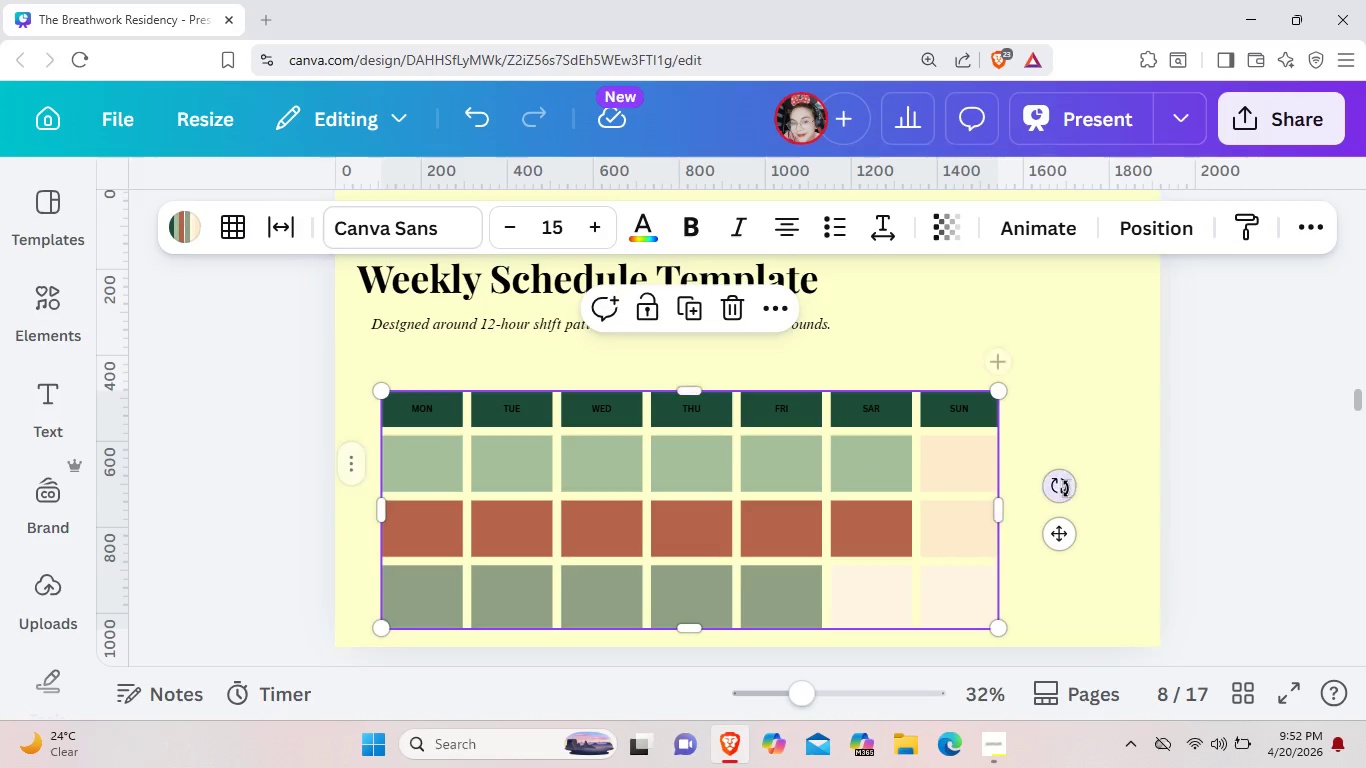 
left_click([1066, 489])
 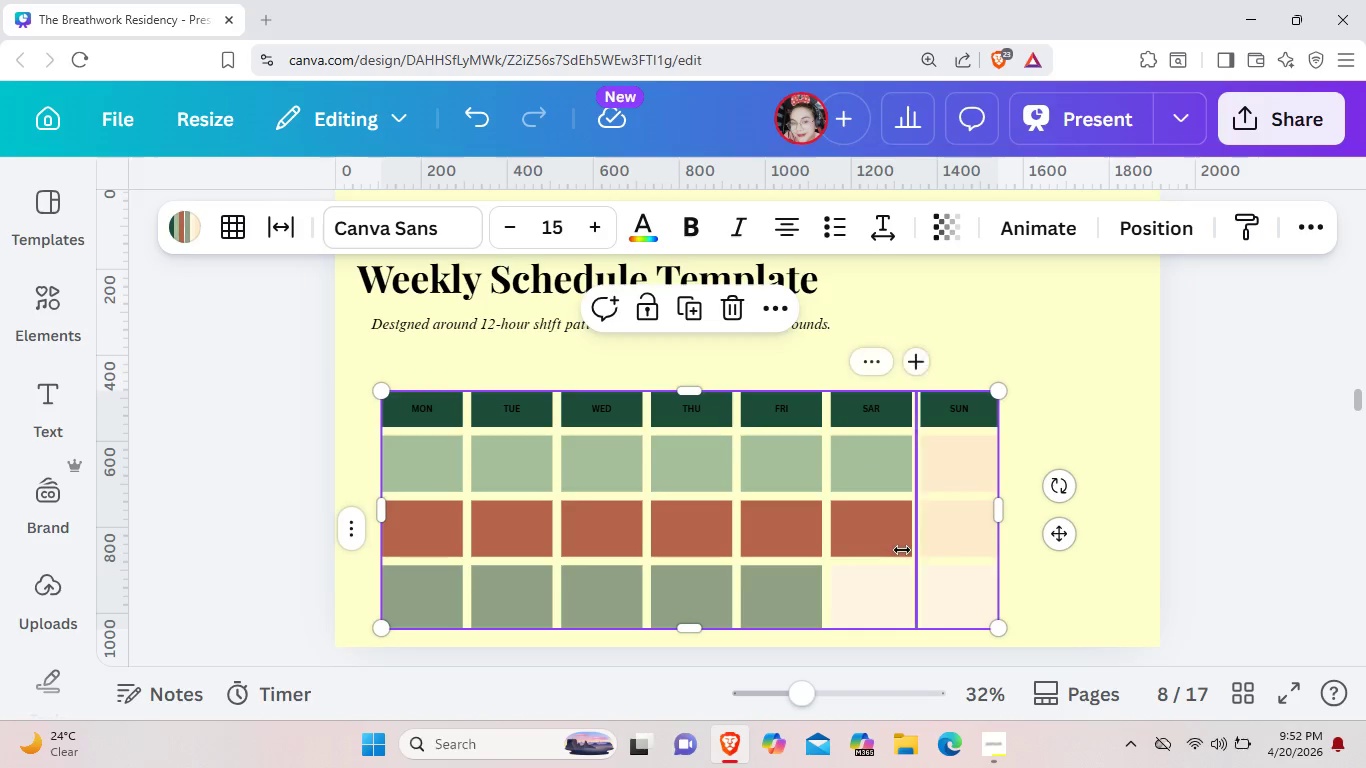 
left_click_drag(start_coordinate=[902, 550], to_coordinate=[899, 511])
 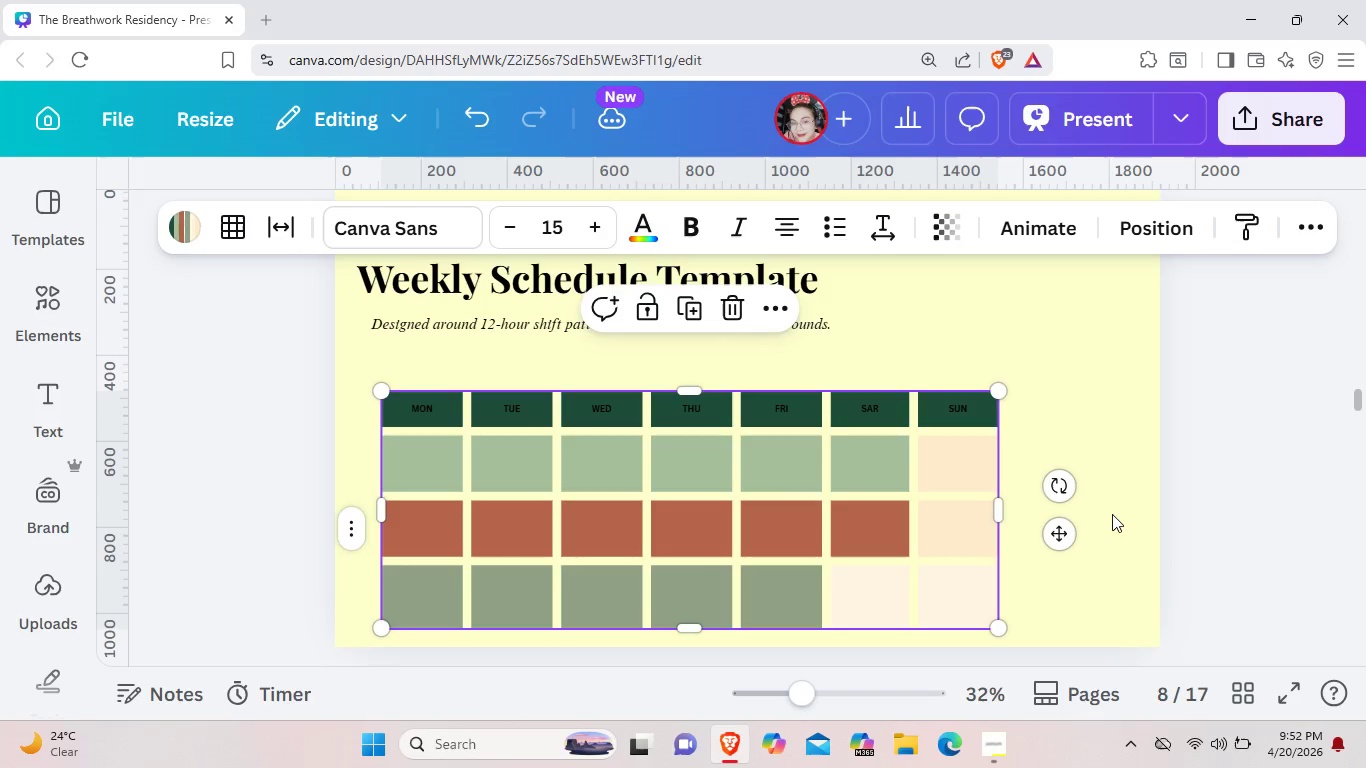 
left_click([1112, 514])
 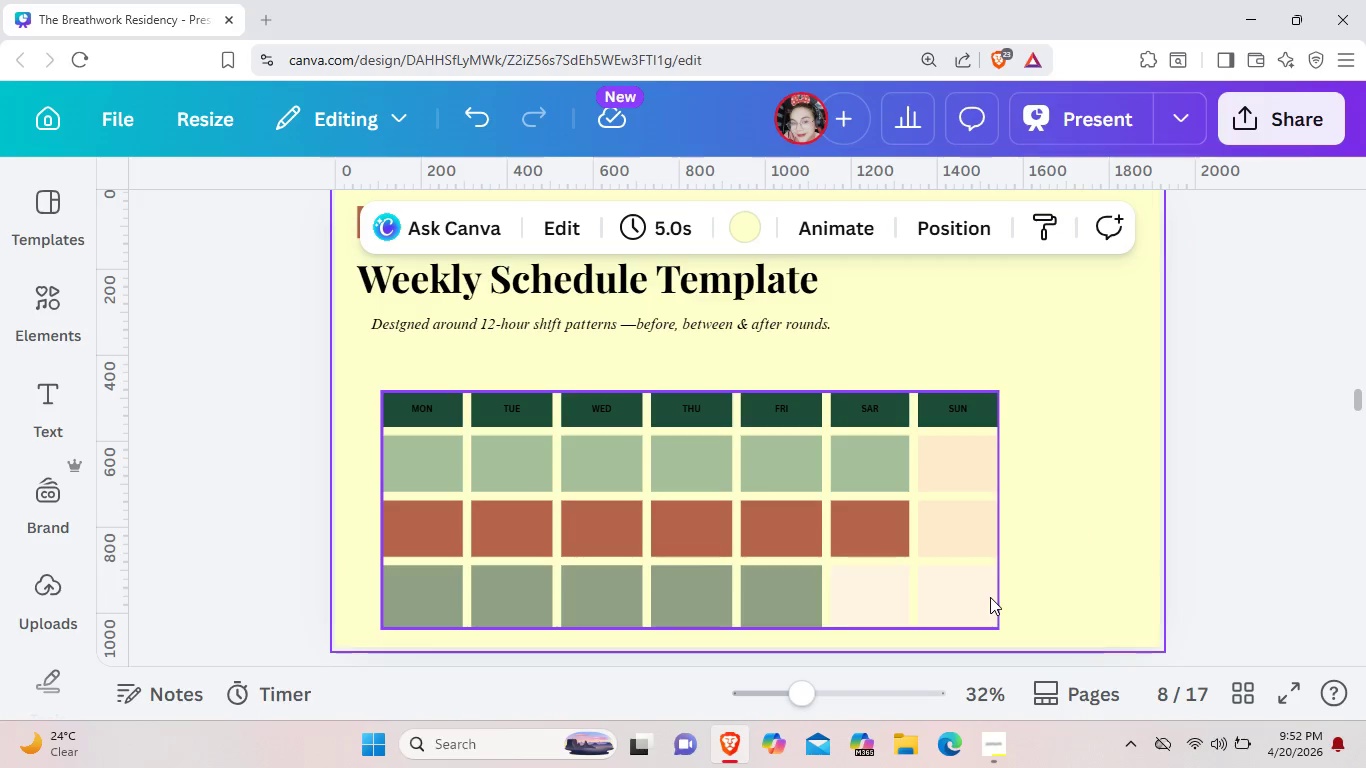 
left_click_drag(start_coordinate=[990, 599], to_coordinate=[1009, 578])
 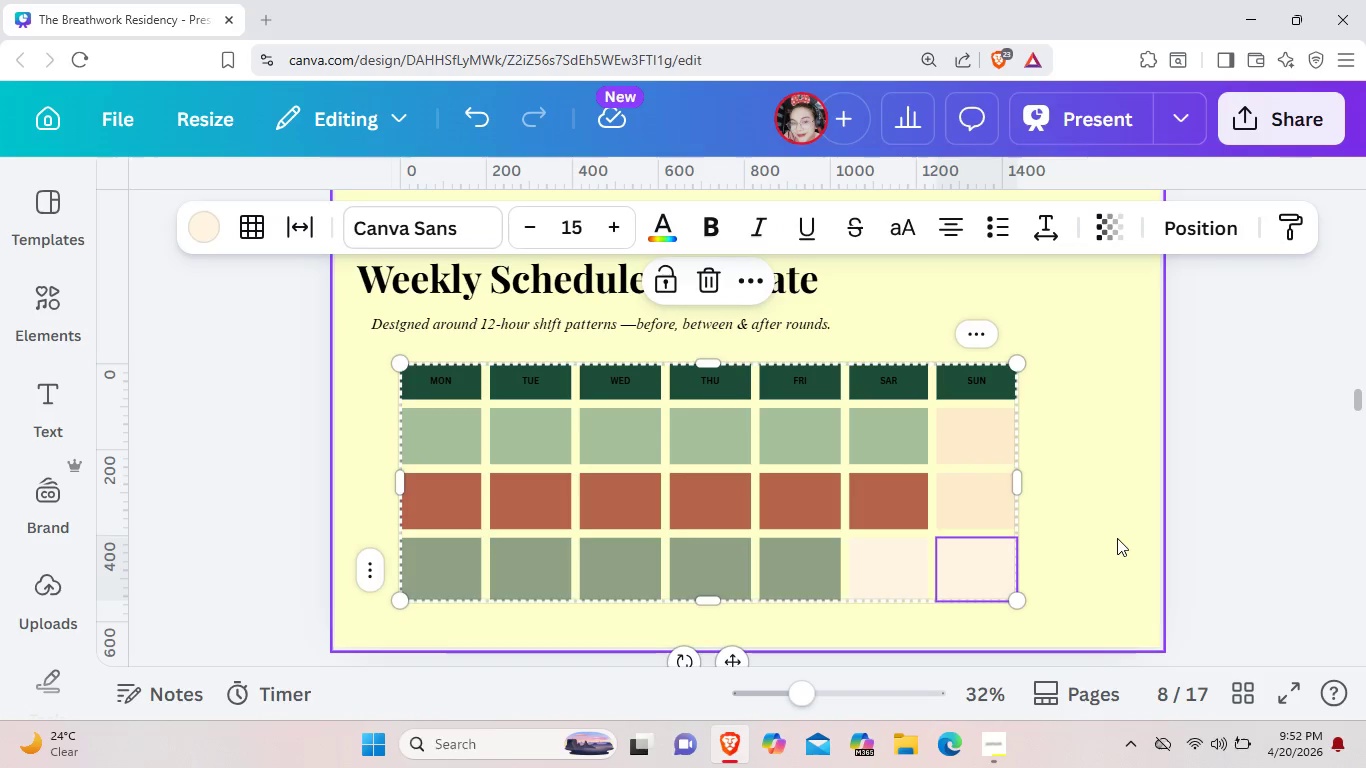 
left_click([1117, 538])
 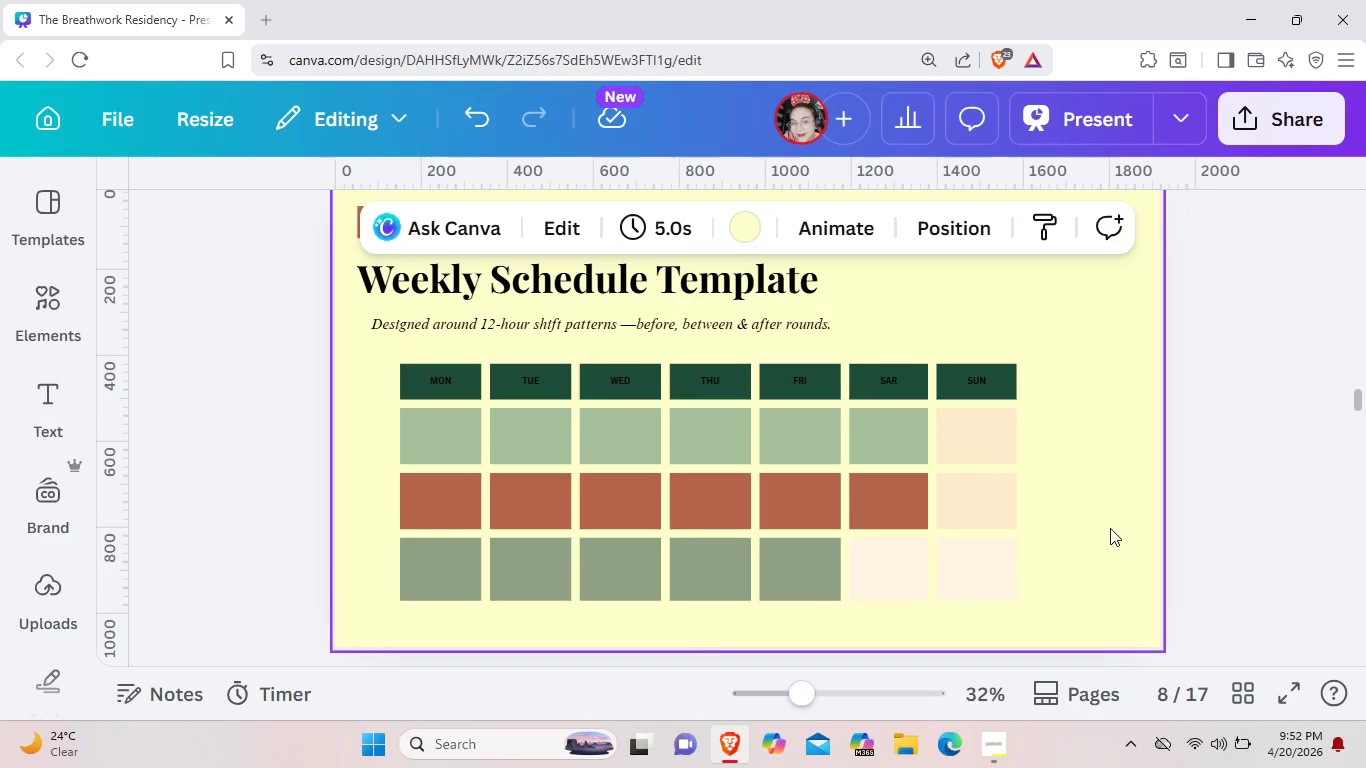 
wait(8.62)
 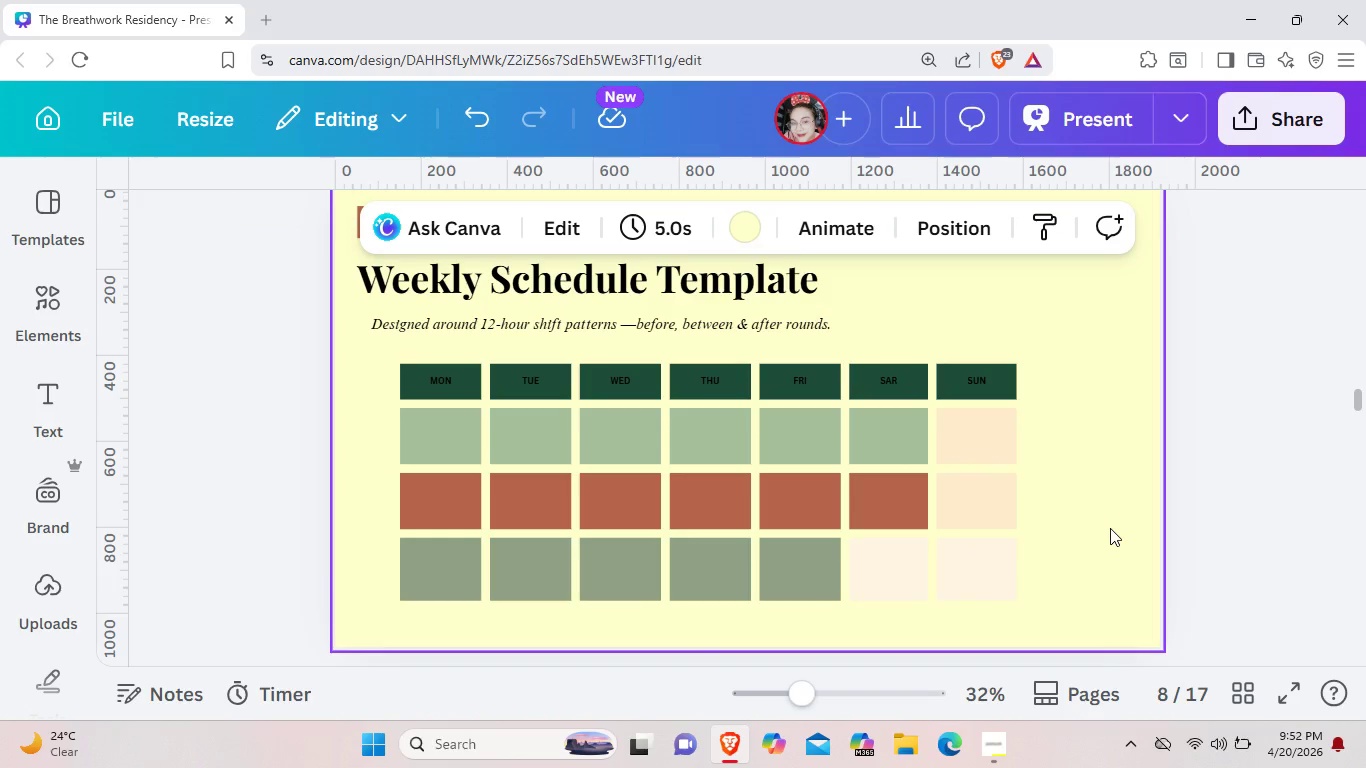 
left_click([487, 464])
 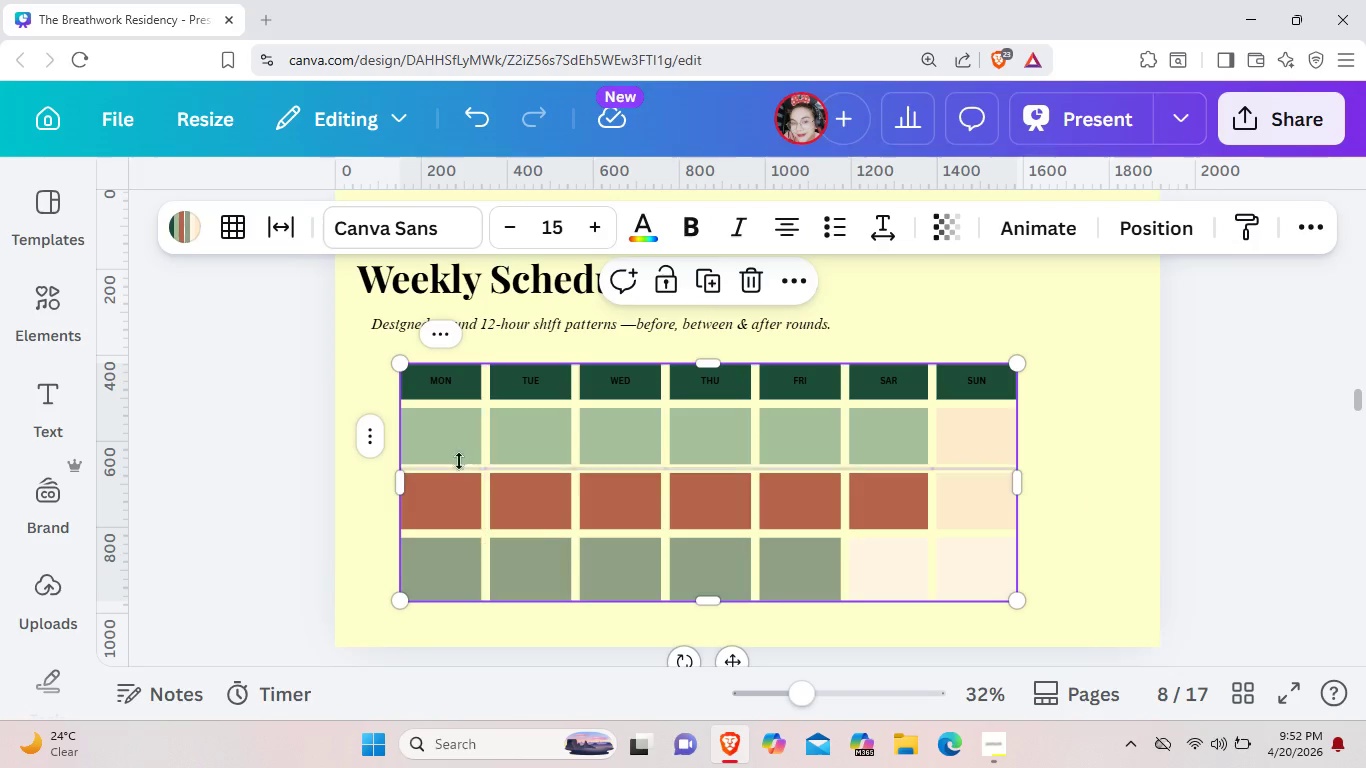 
left_click([459, 461])
 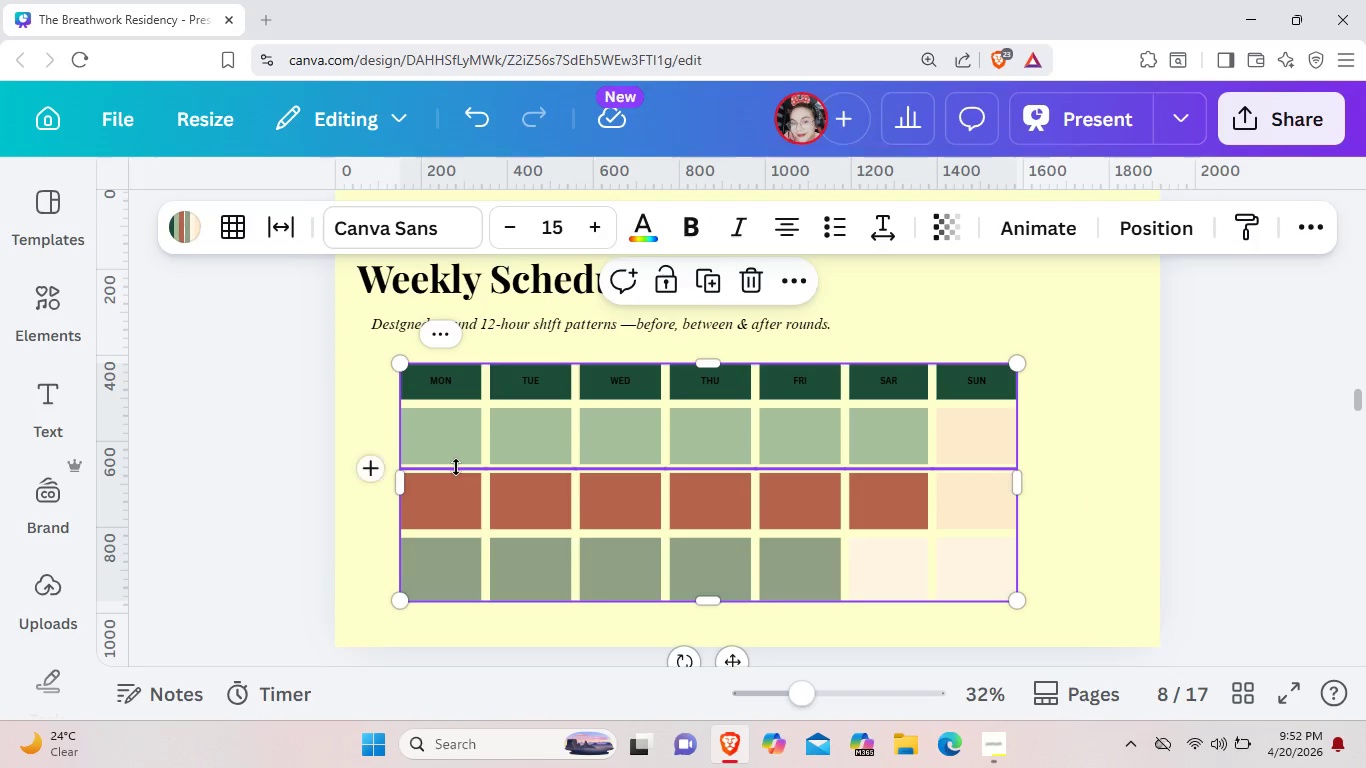 
left_click_drag(start_coordinate=[456, 467], to_coordinate=[459, 478])
 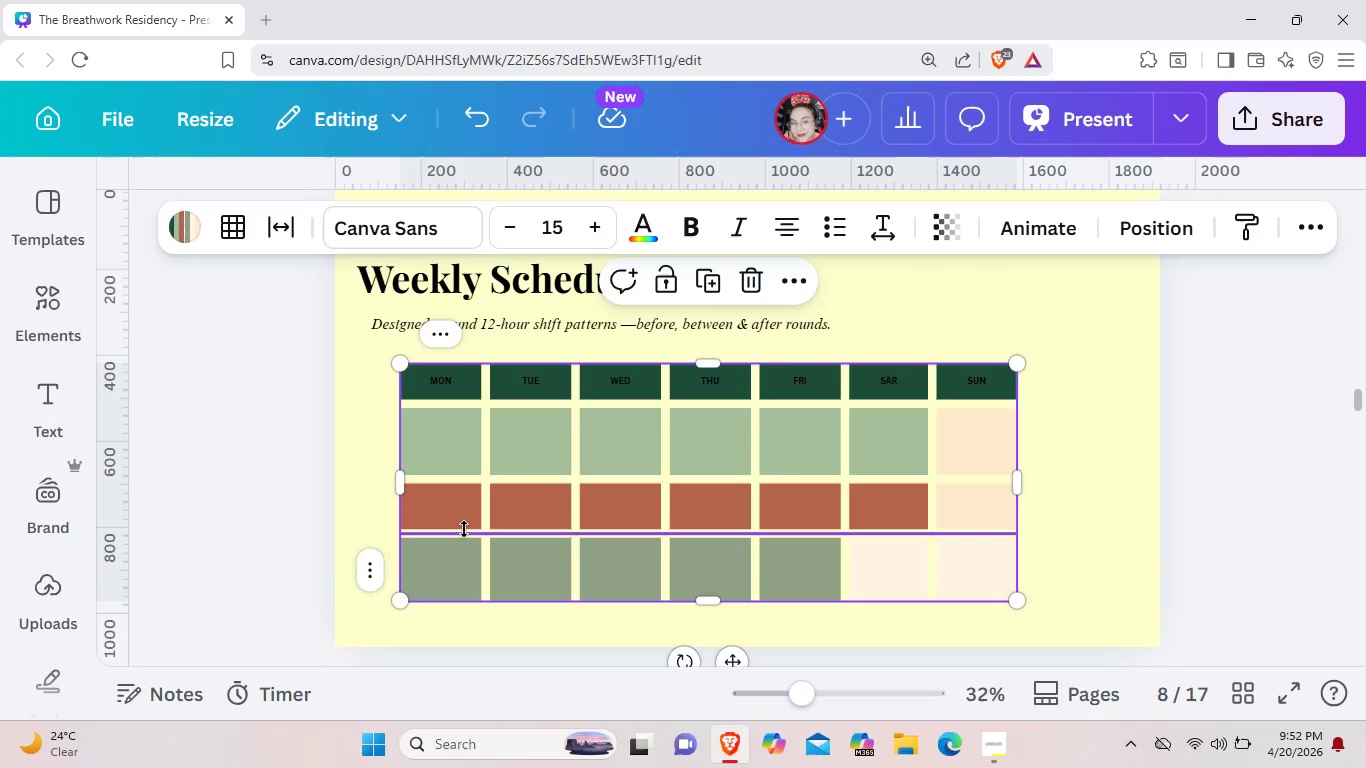 
left_click_drag(start_coordinate=[464, 529], to_coordinate=[473, 547])
 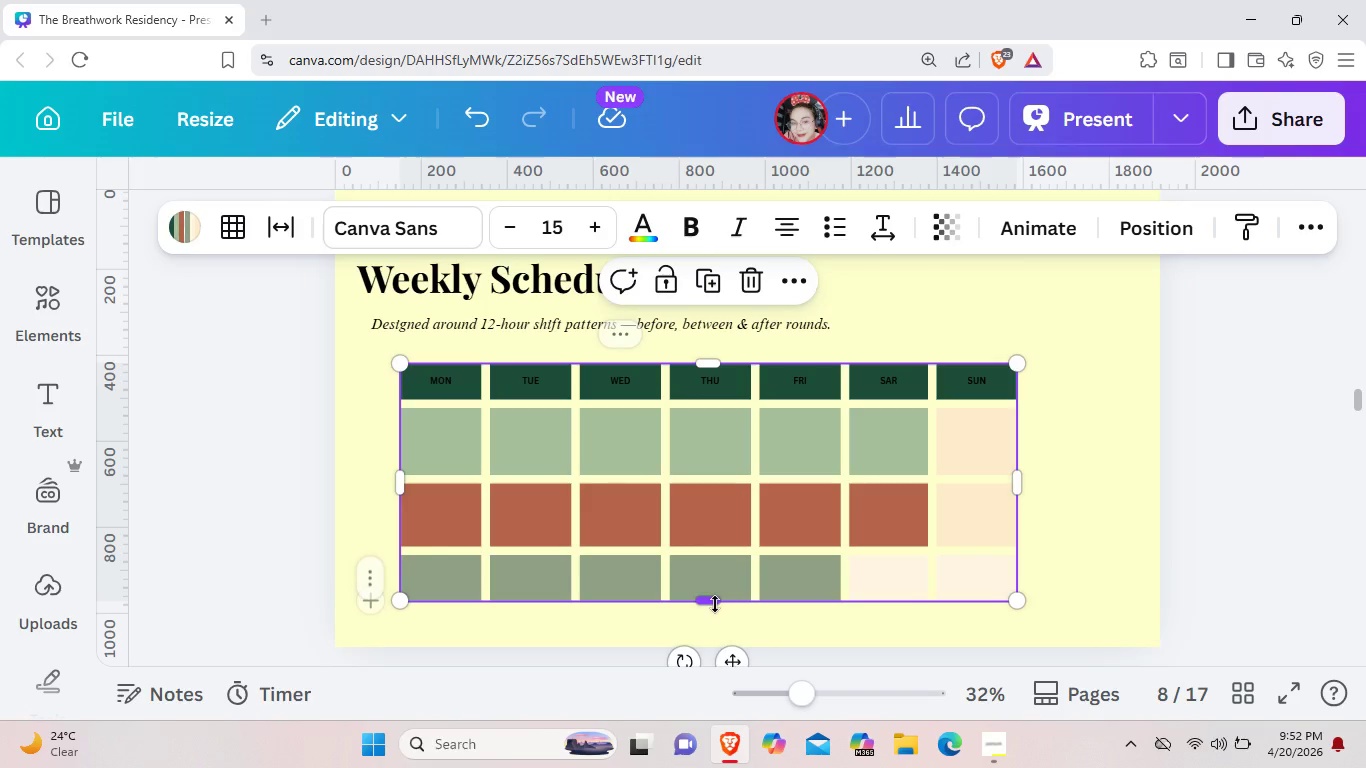 
left_click_drag(start_coordinate=[715, 604], to_coordinate=[709, 622])
 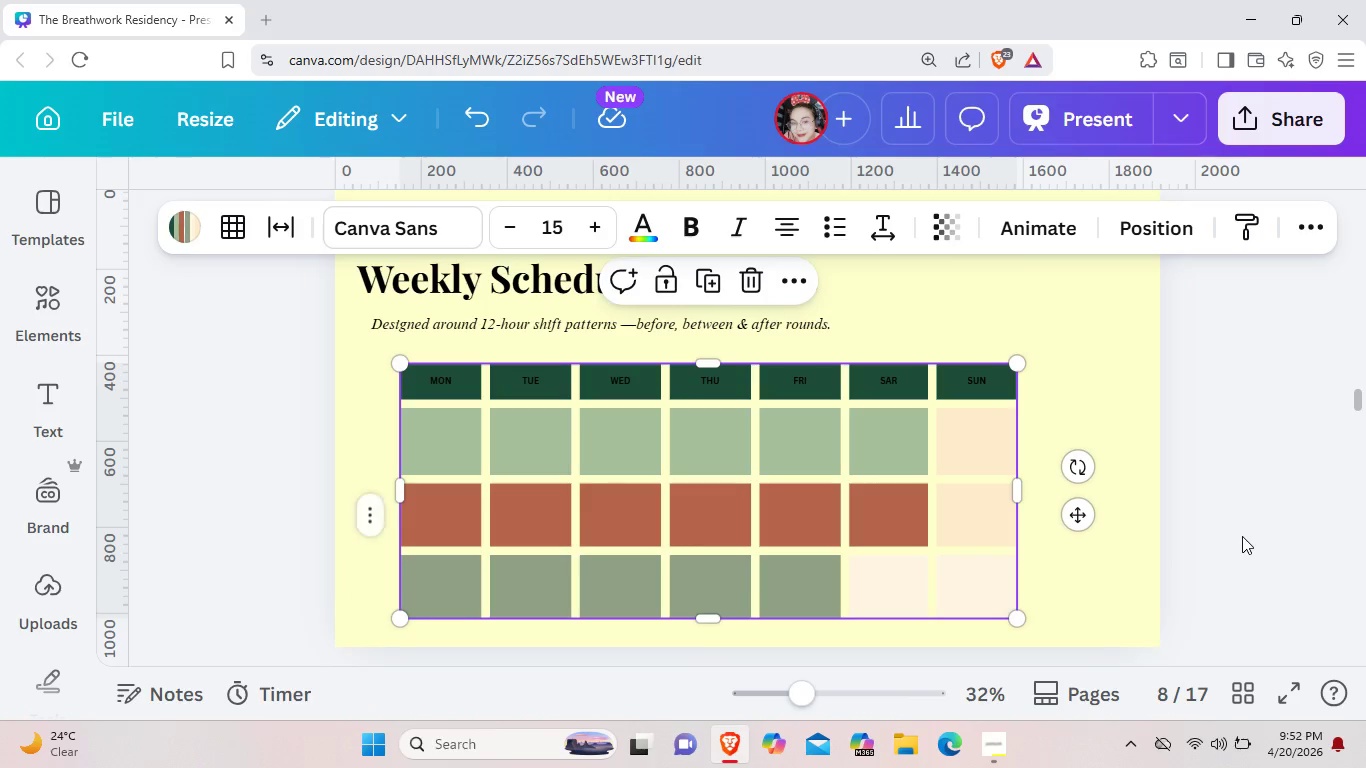 
left_click([1242, 536])
 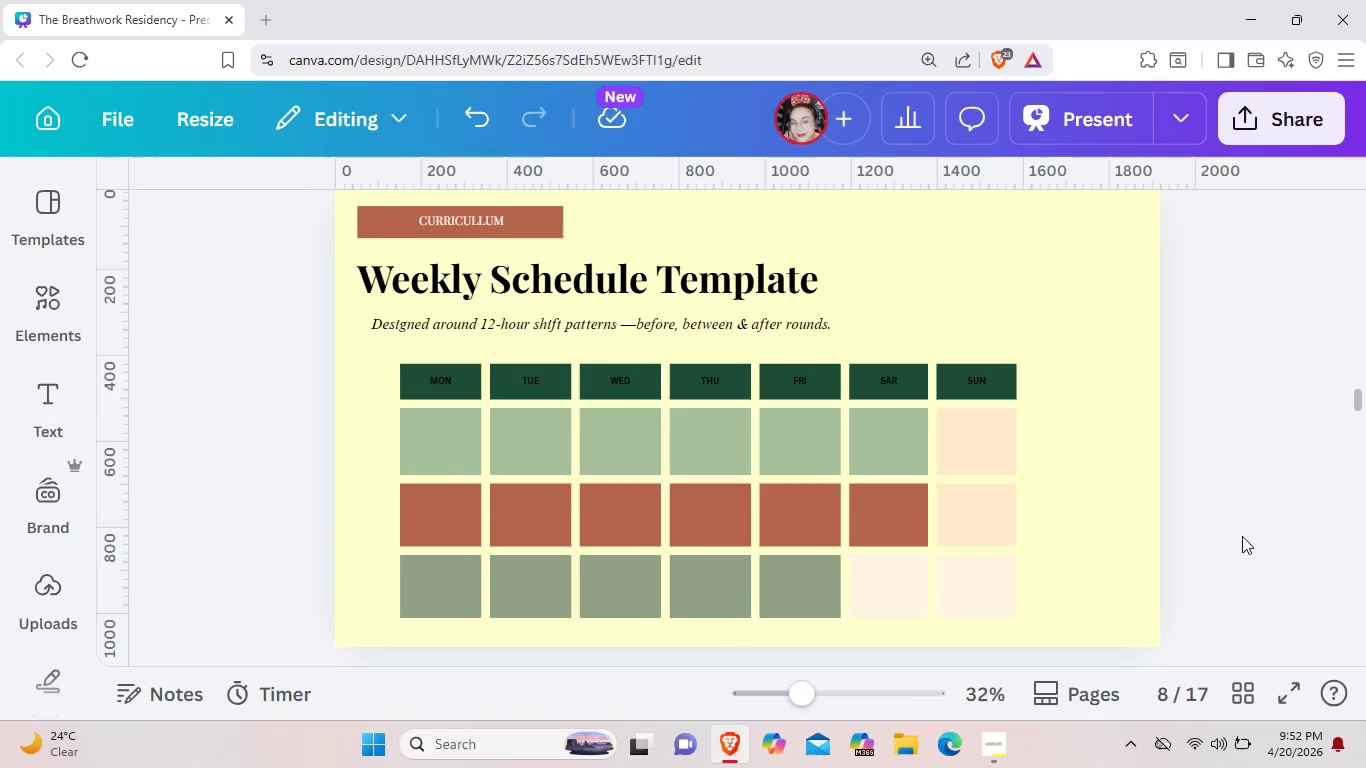 
wait(8.5)
 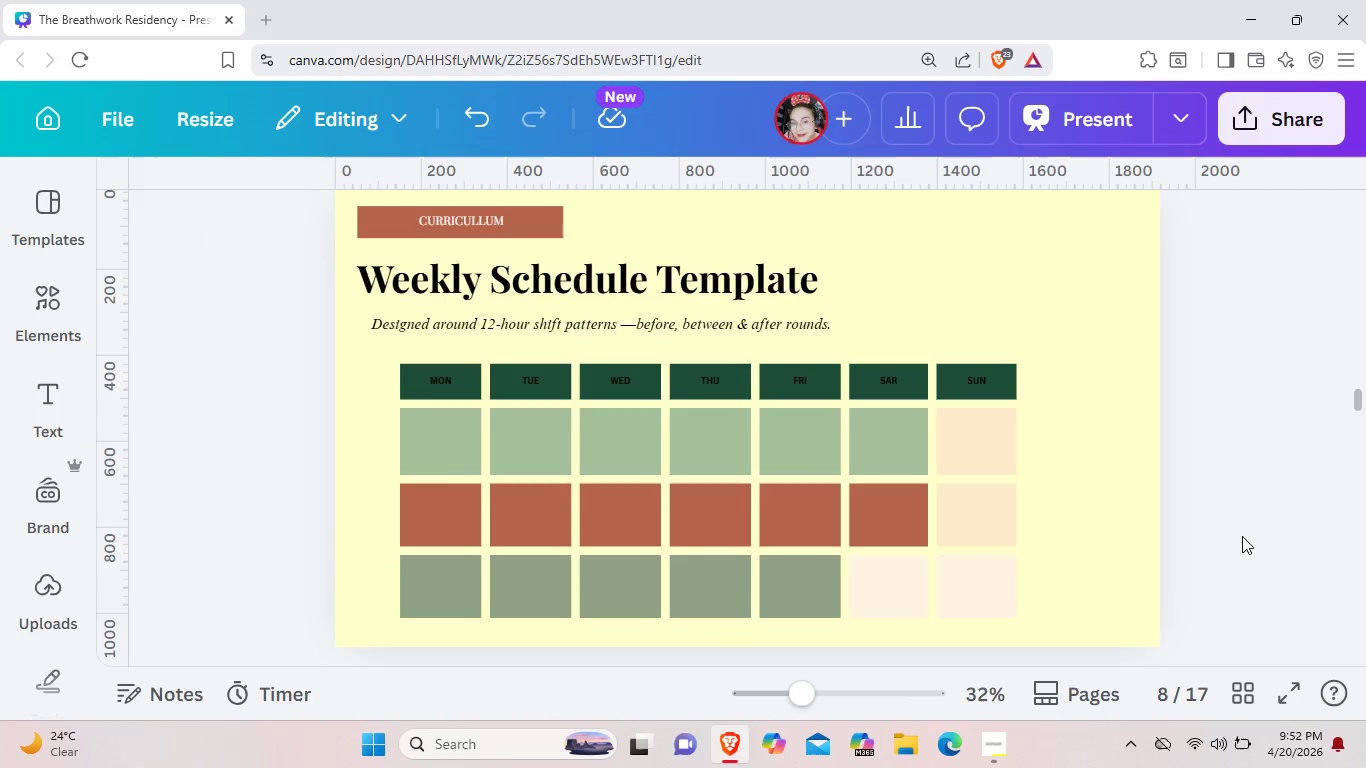 
left_click([441, 378])
 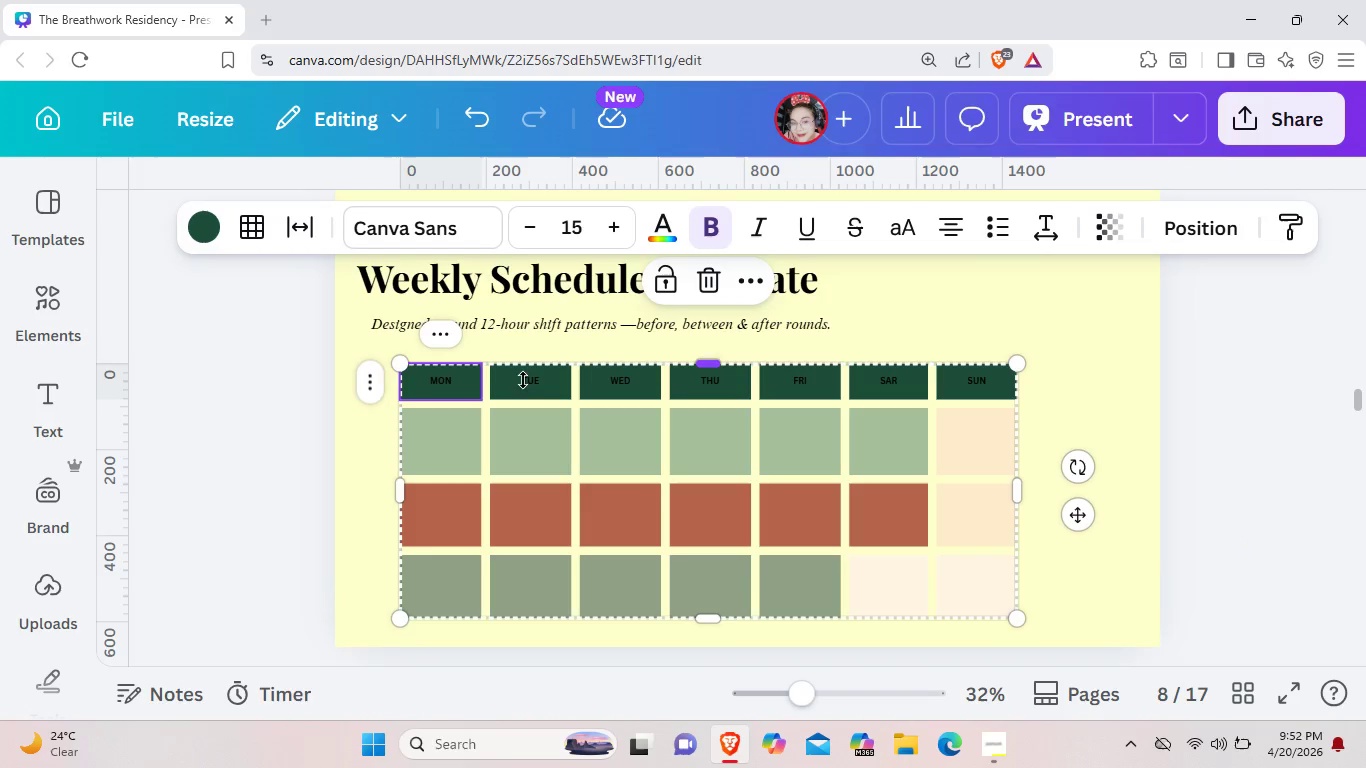 
double_click([531, 380])
 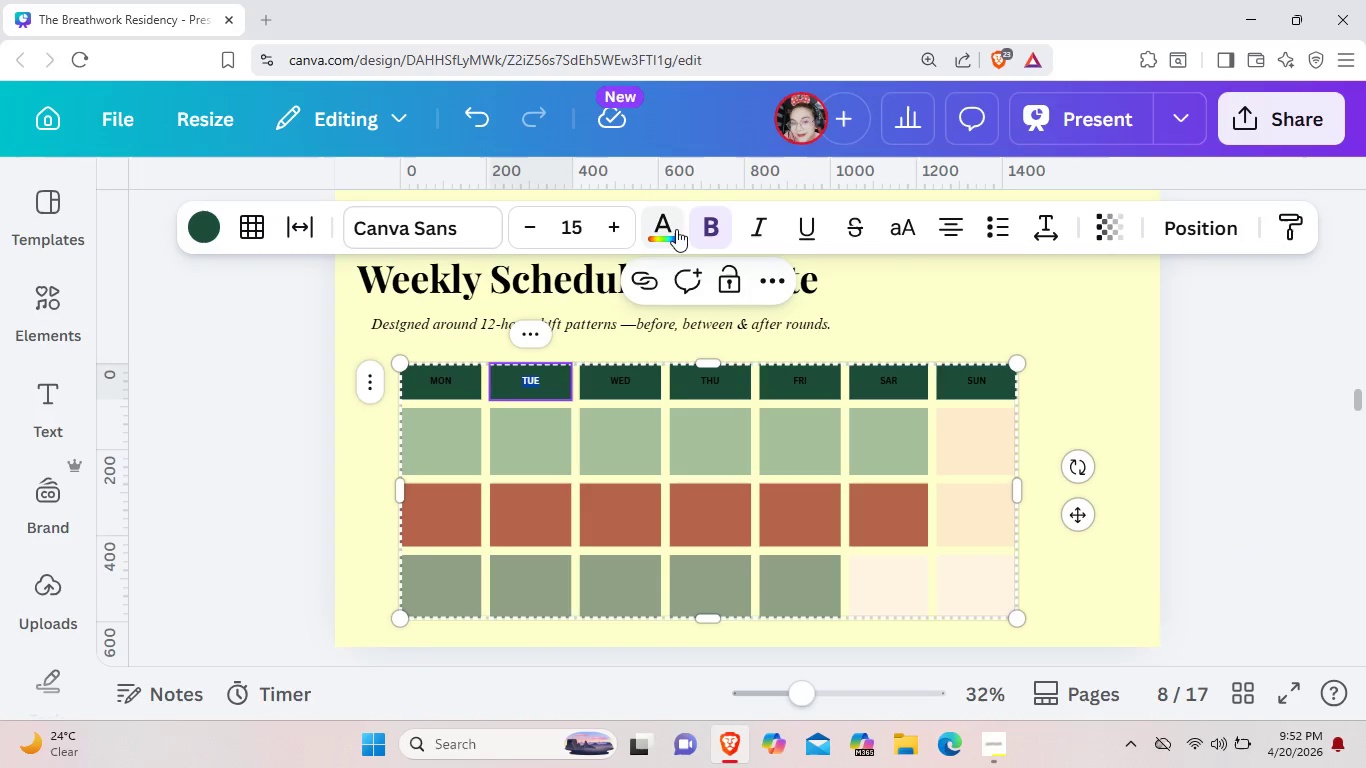 
left_click([662, 227])
 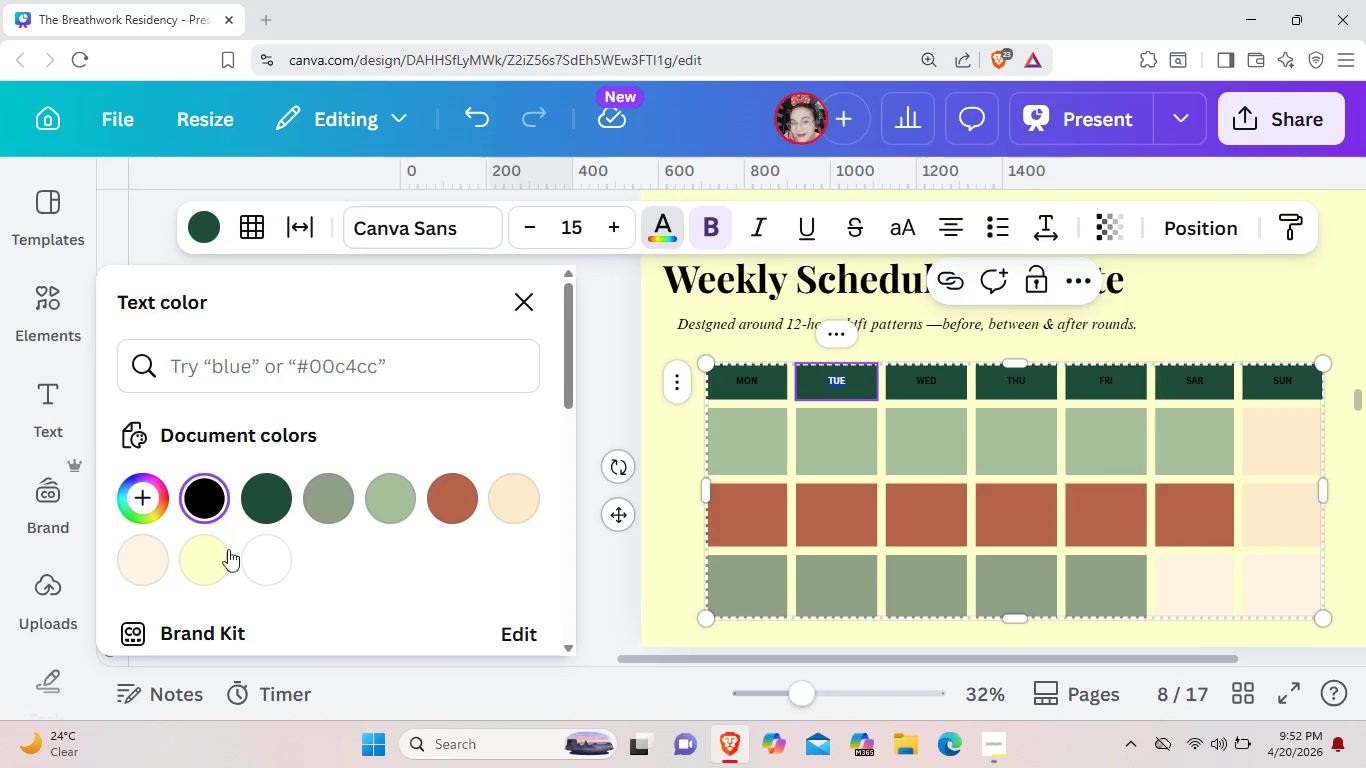 
left_click([266, 576])
 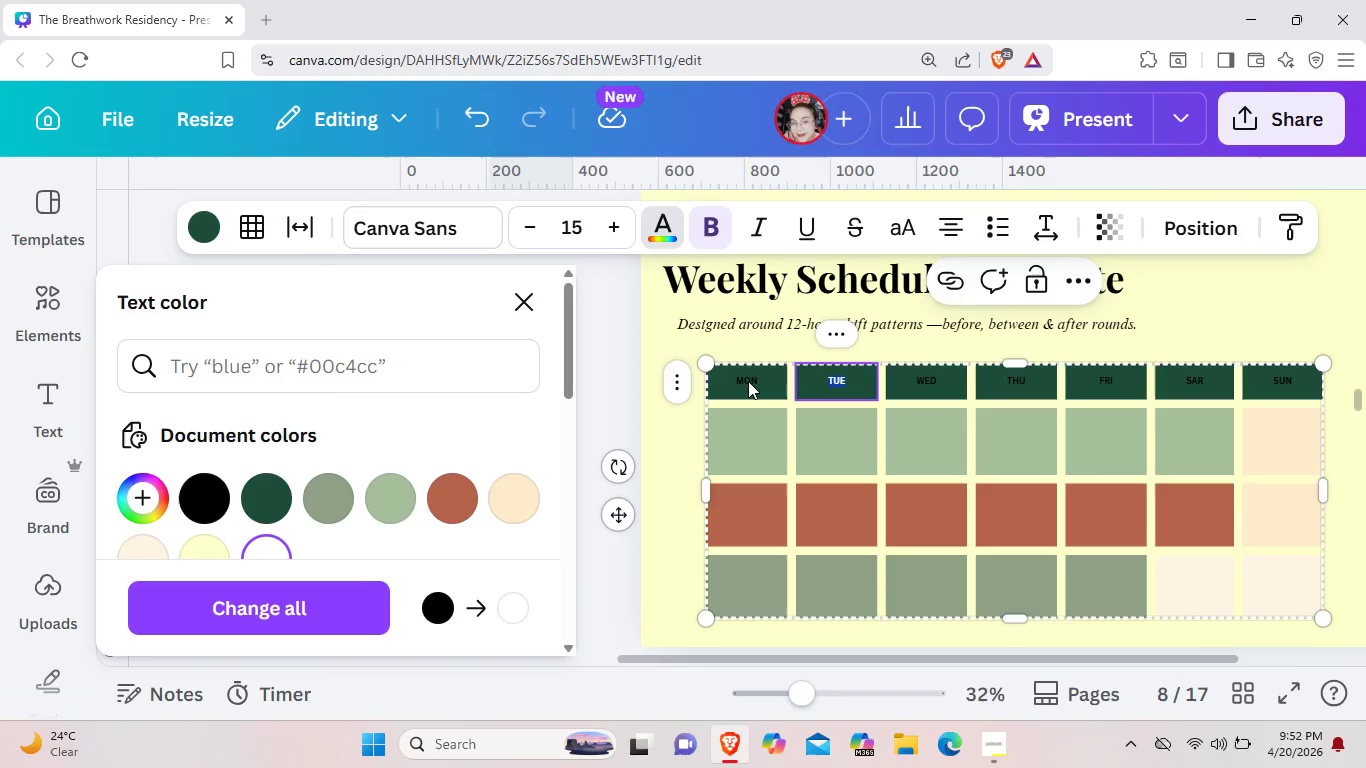 
left_click([748, 381])
 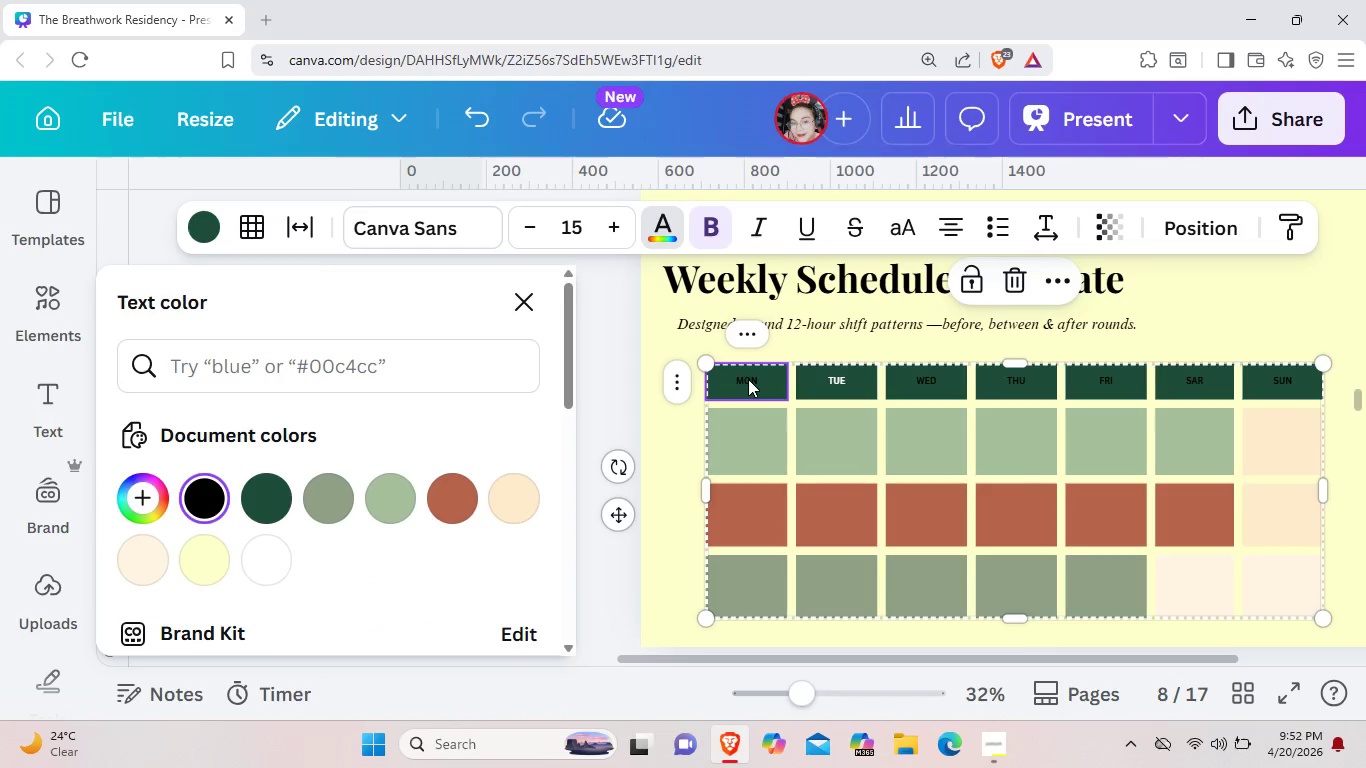 
double_click([748, 379])
 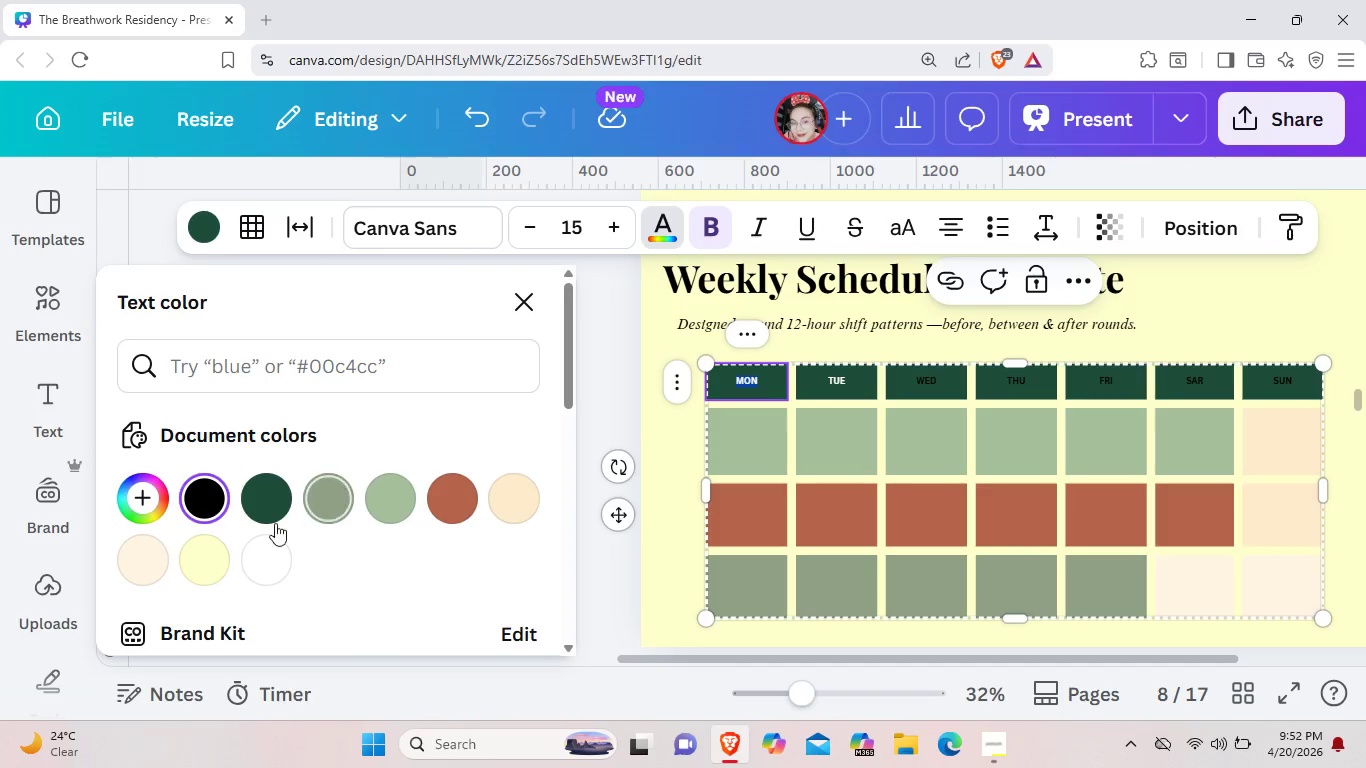 
left_click([260, 543])
 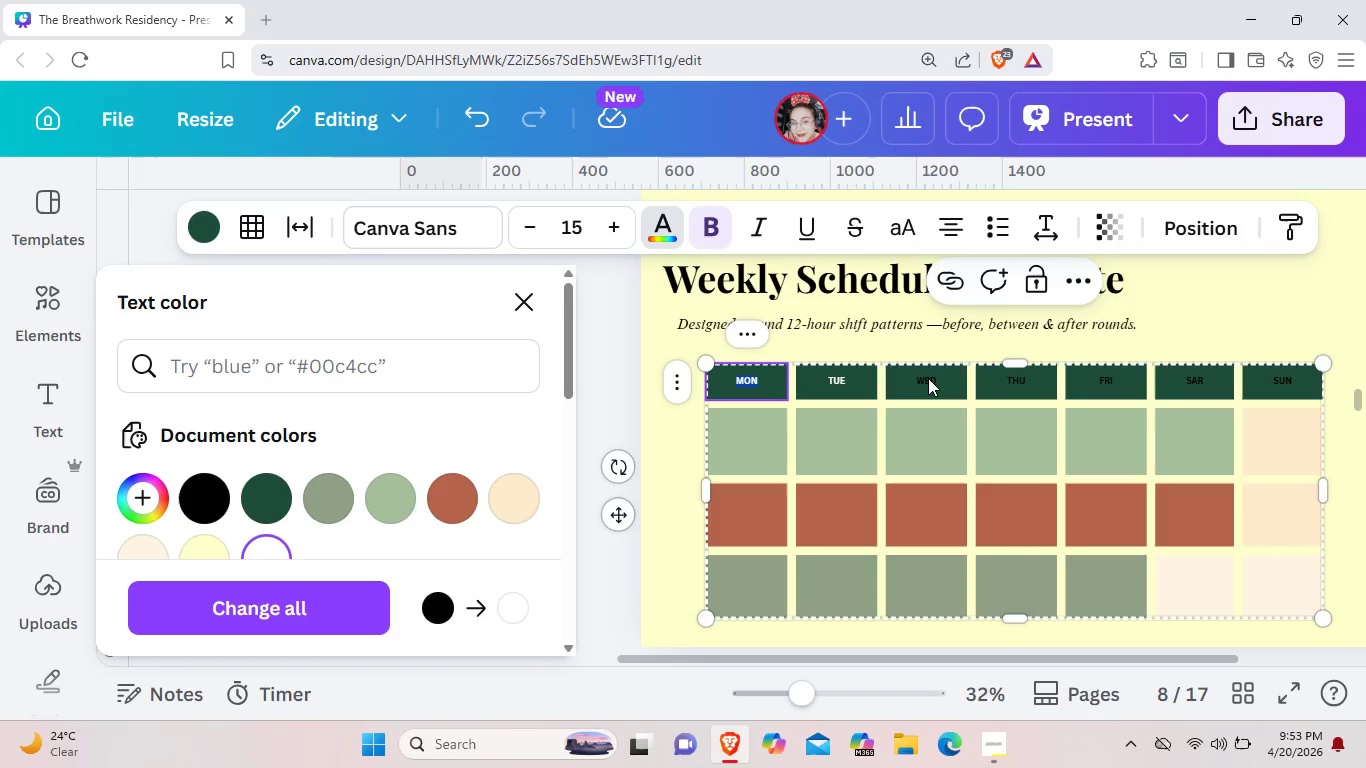 
double_click([928, 378])
 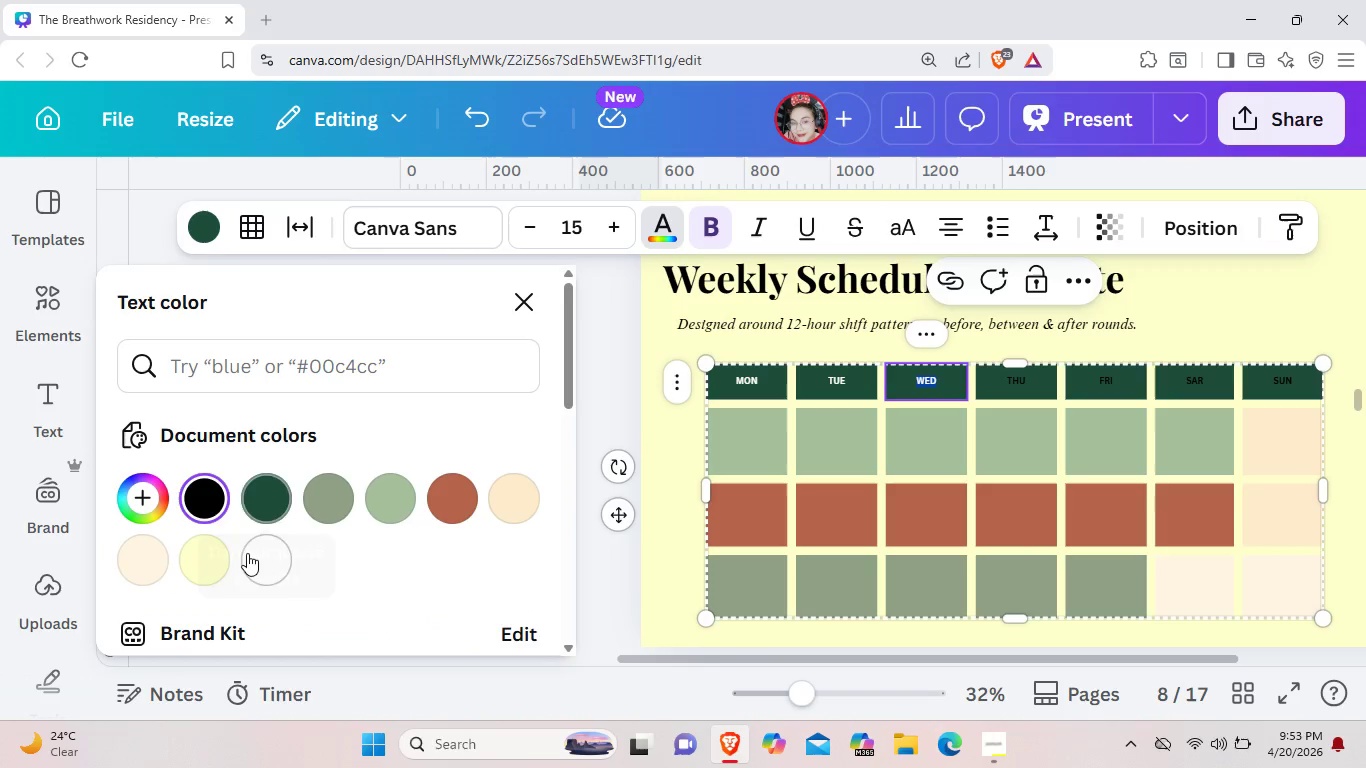 
left_click([251, 555])
 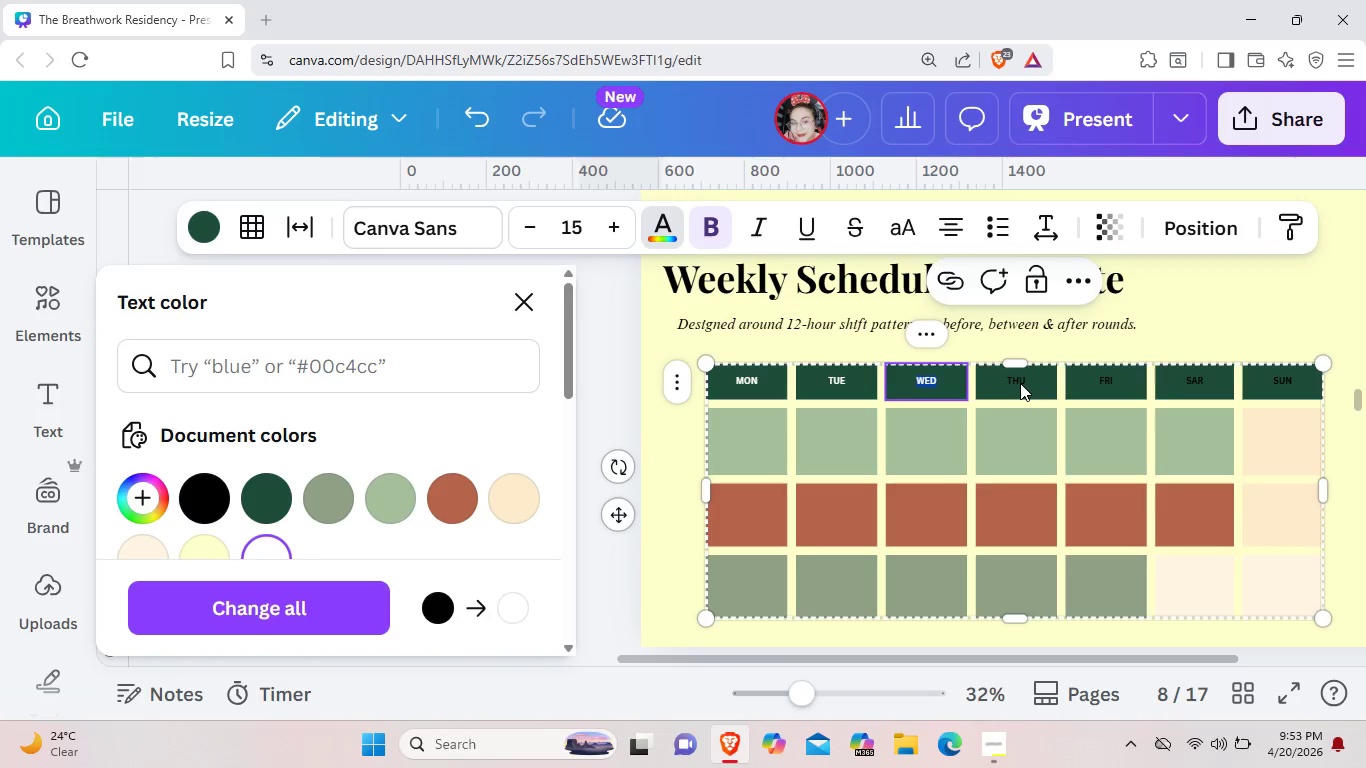 
double_click([1020, 383])
 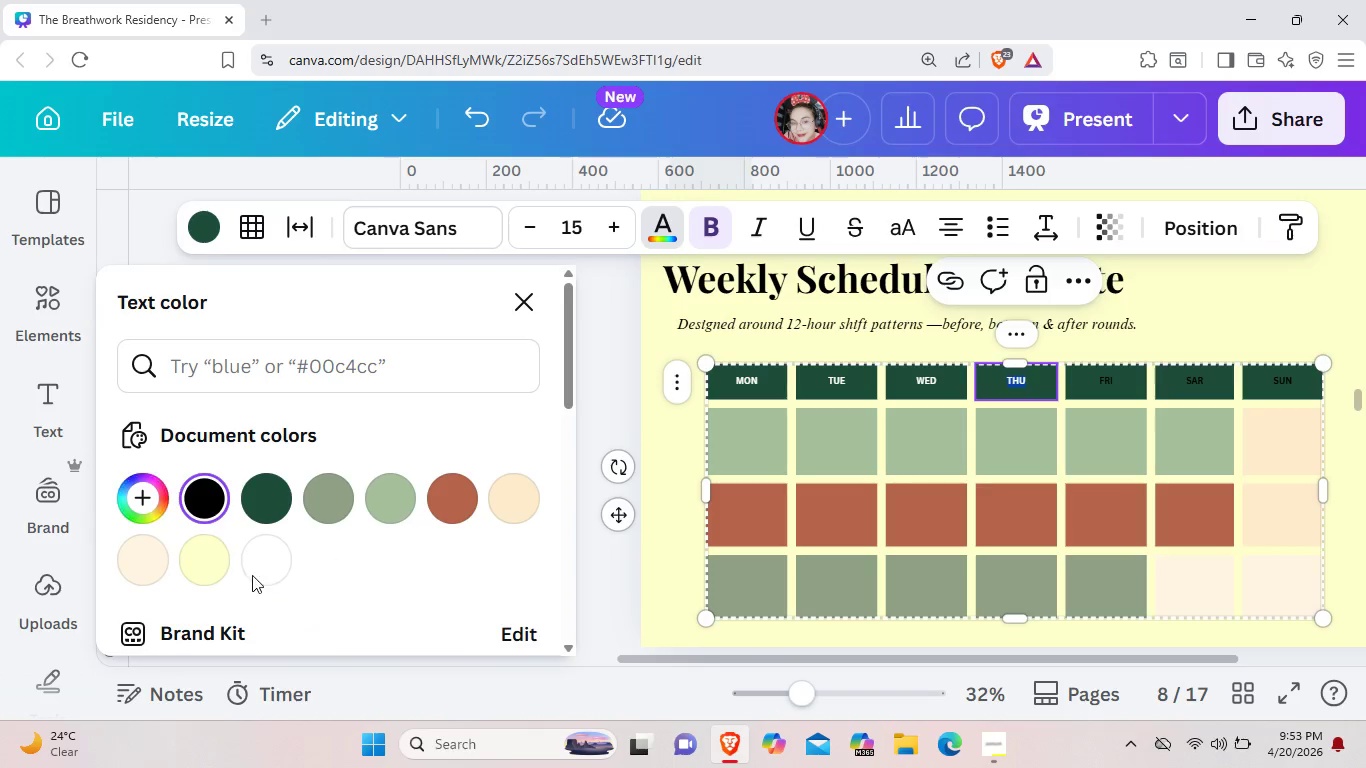 
left_click([269, 557])
 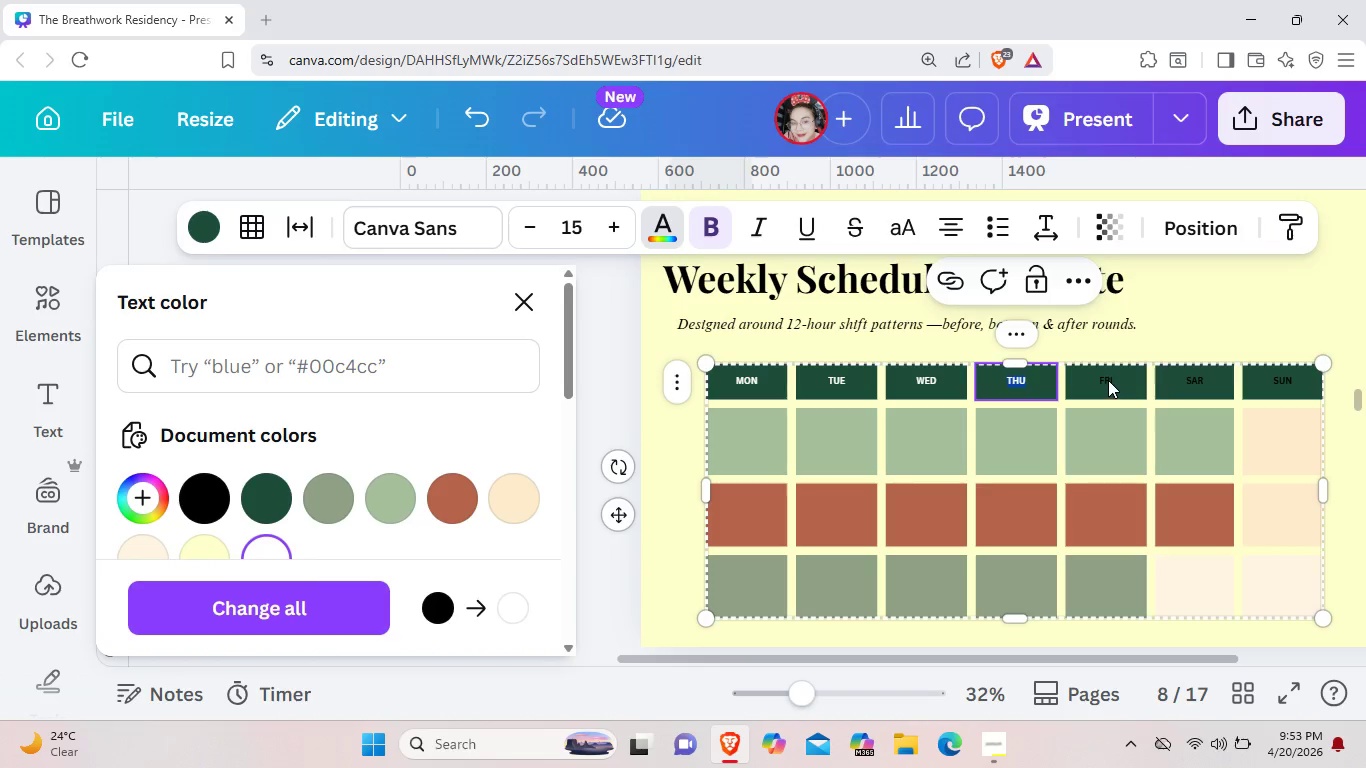 
double_click([1108, 380])
 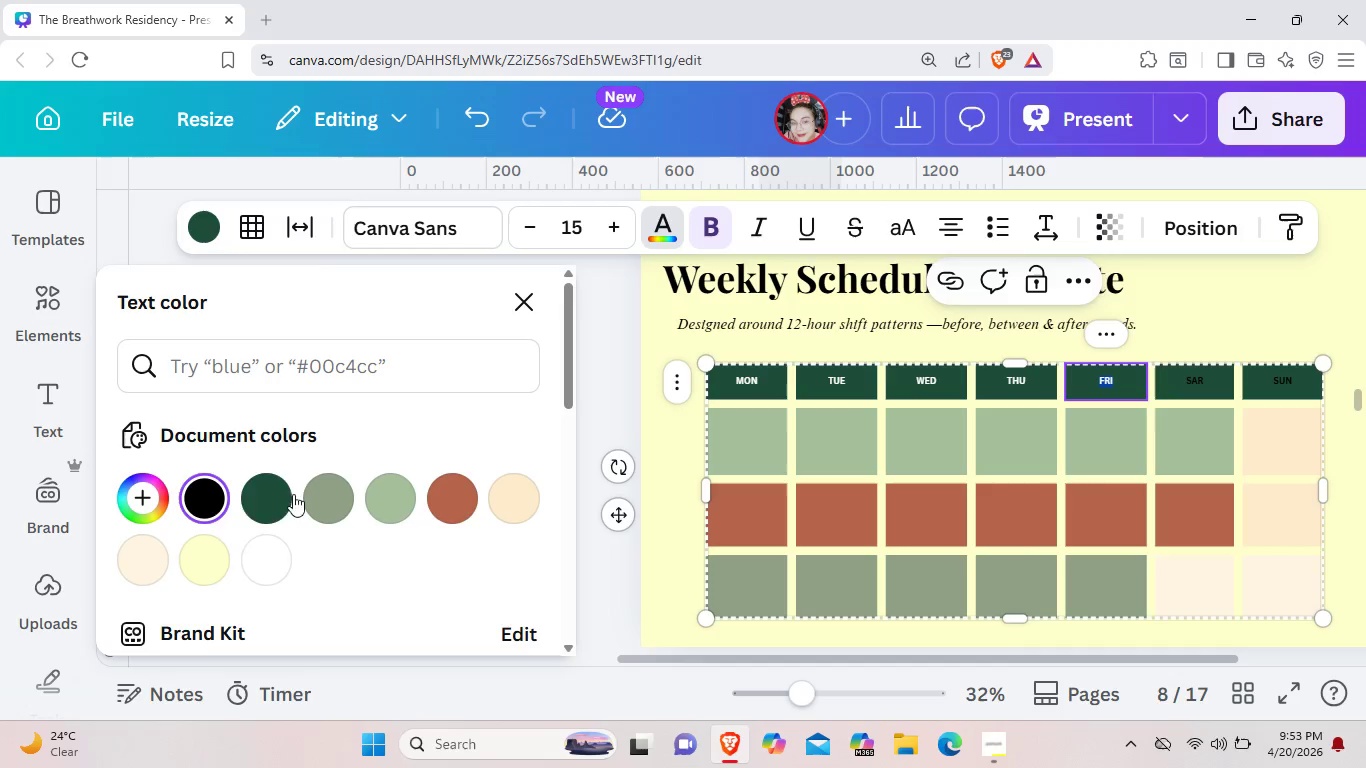 
left_click([257, 537])
 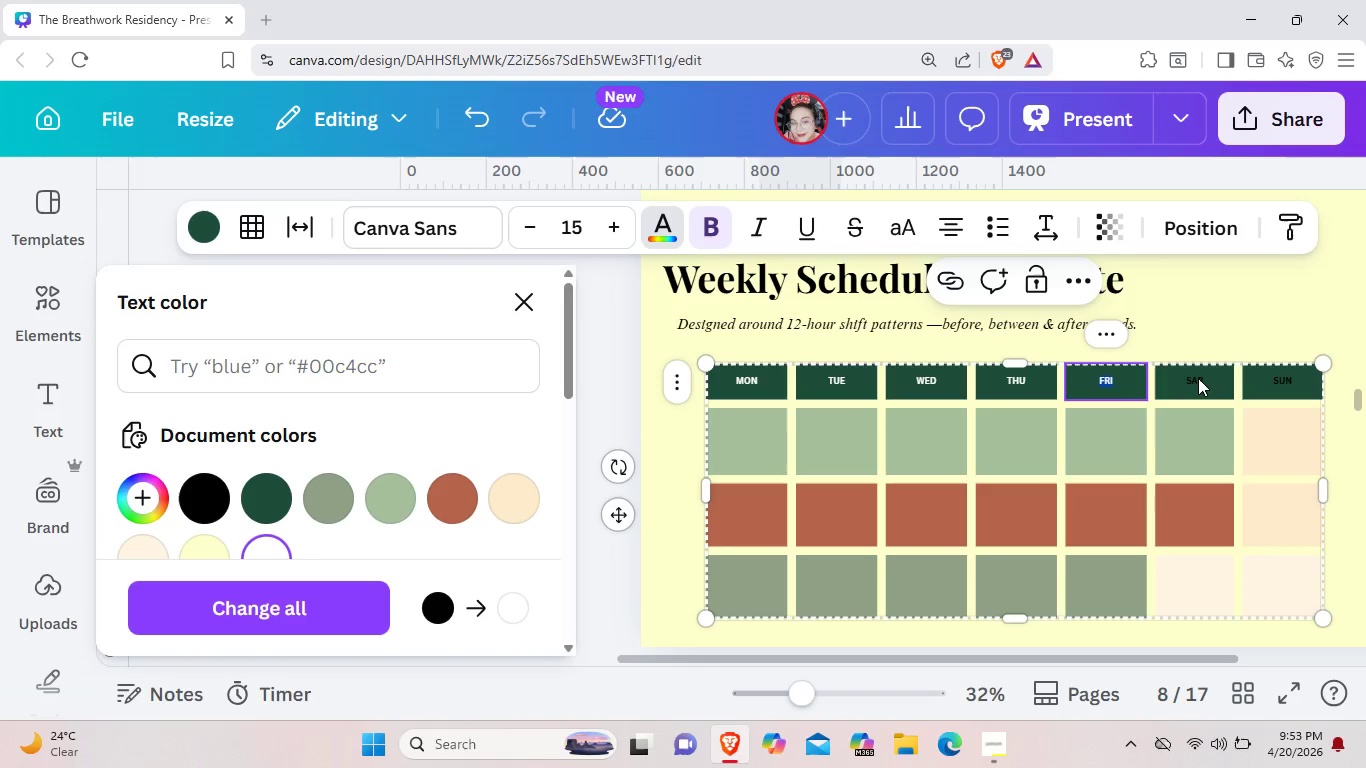 
double_click([1198, 378])
 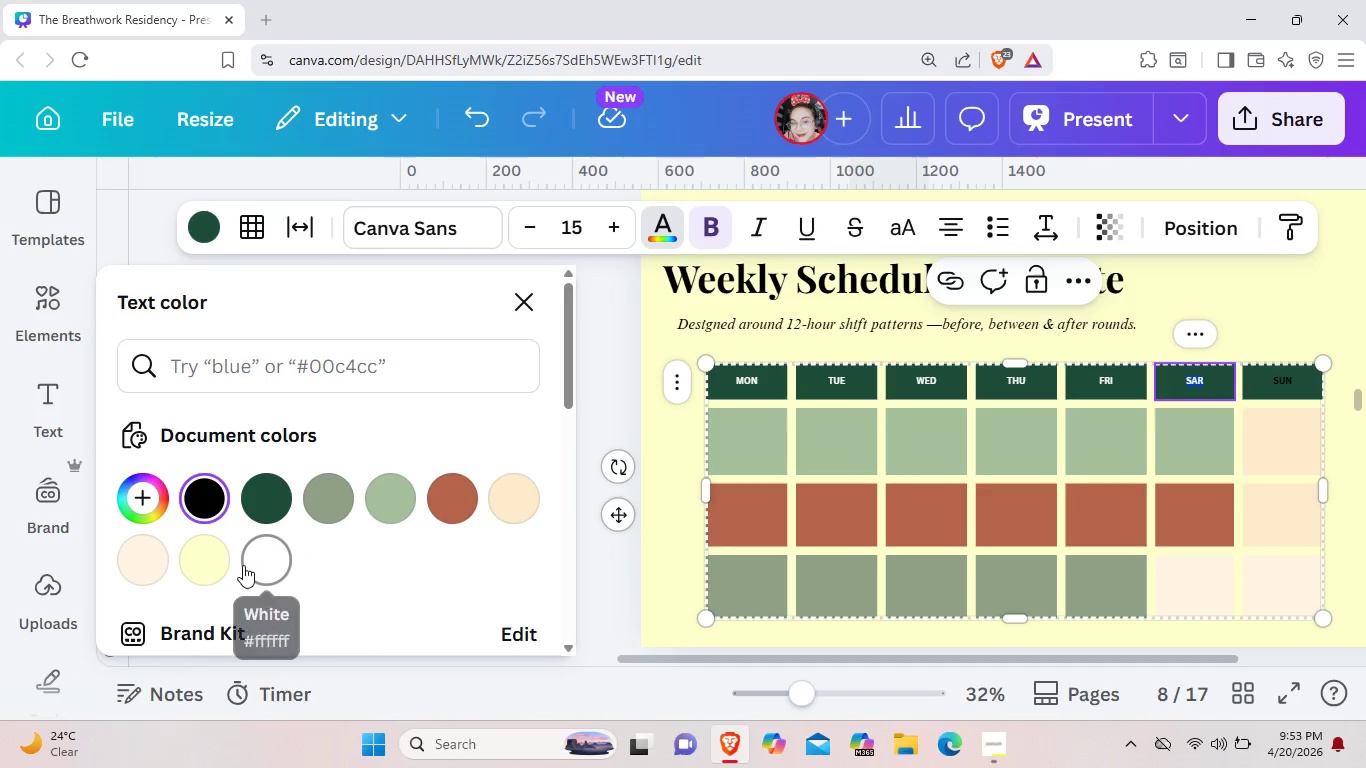 
left_click([258, 565])
 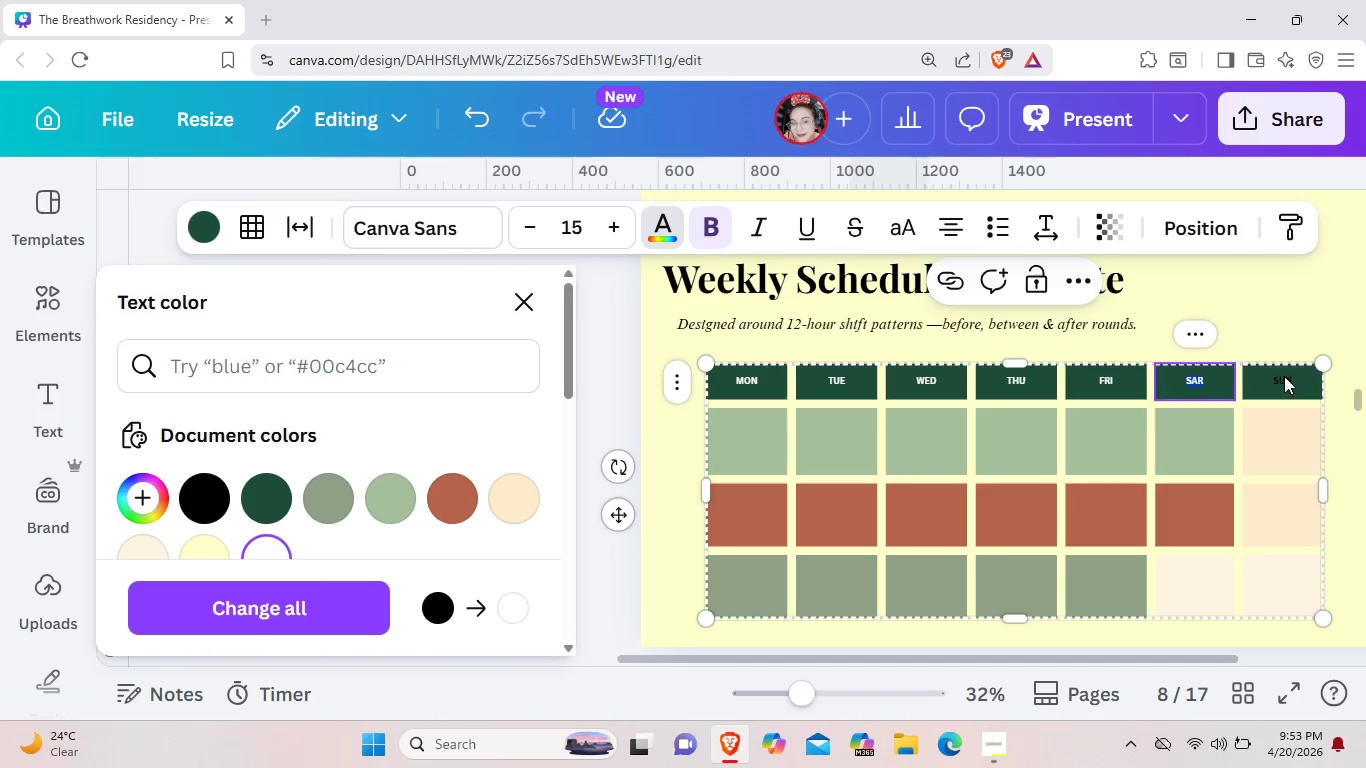 
double_click([1284, 376])
 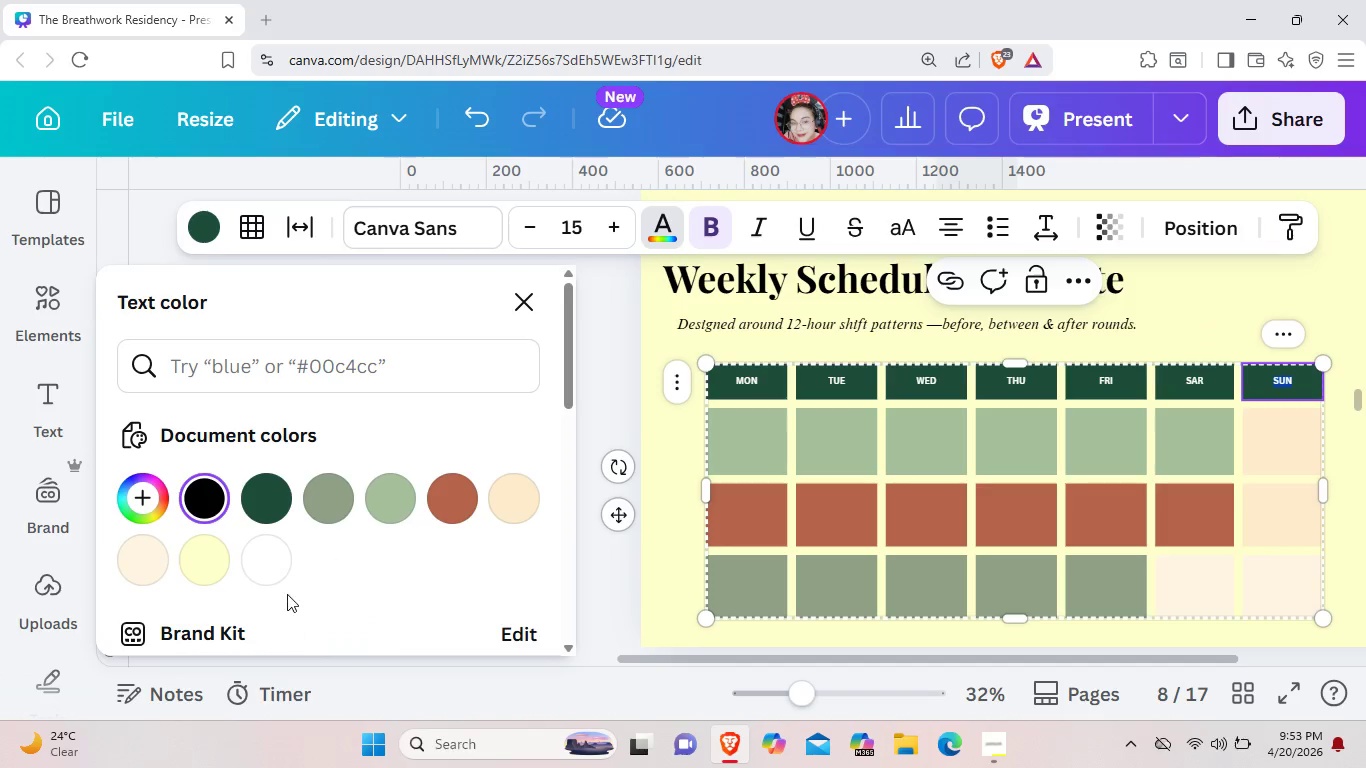 
left_click([272, 569])
 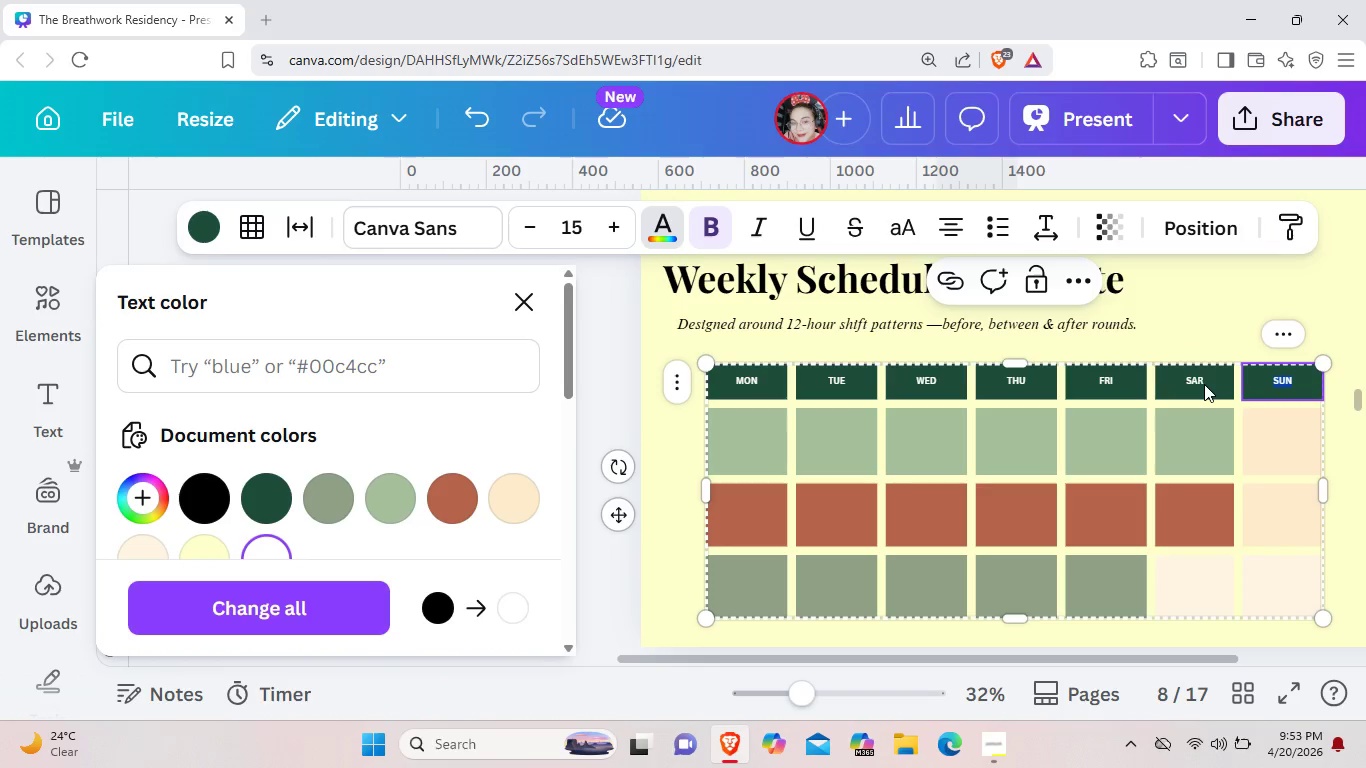 
double_click([1204, 384])
 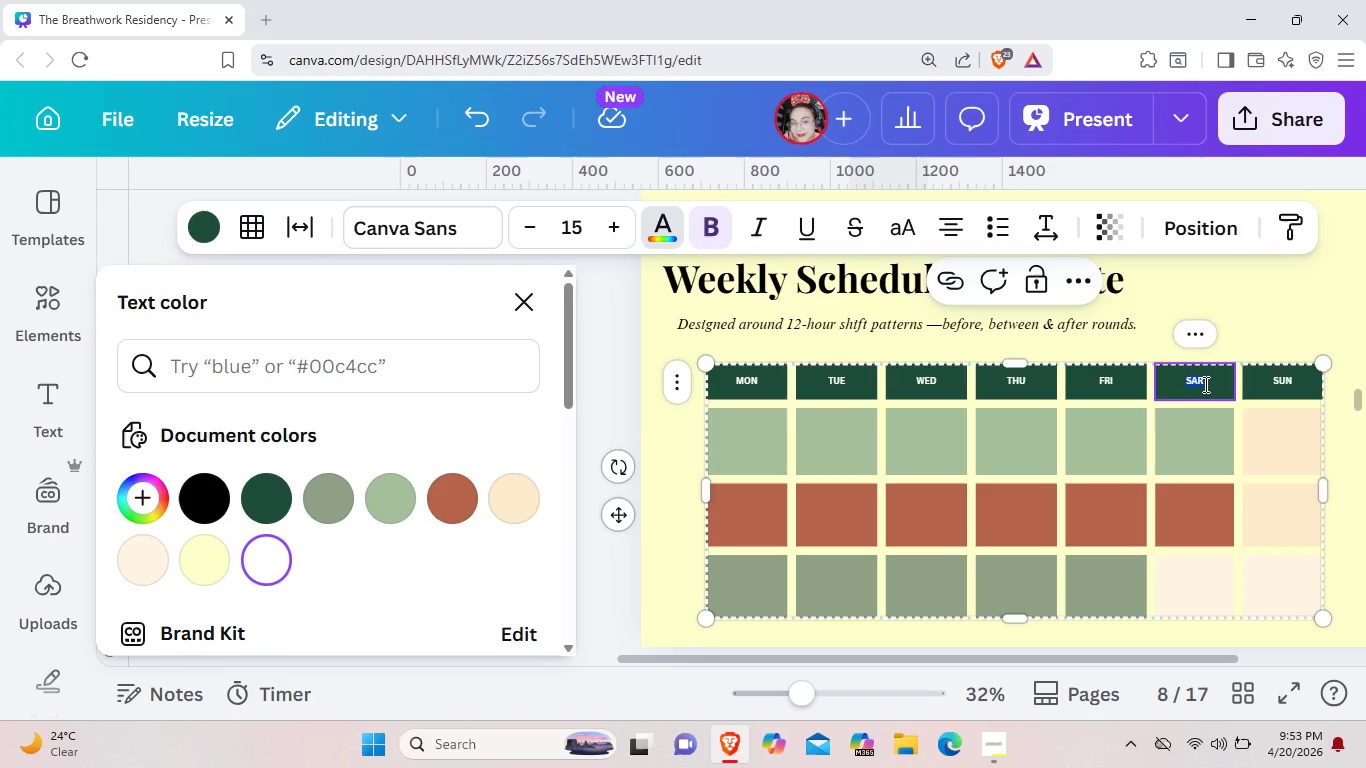 
key(Backspace)
type(SAT)
 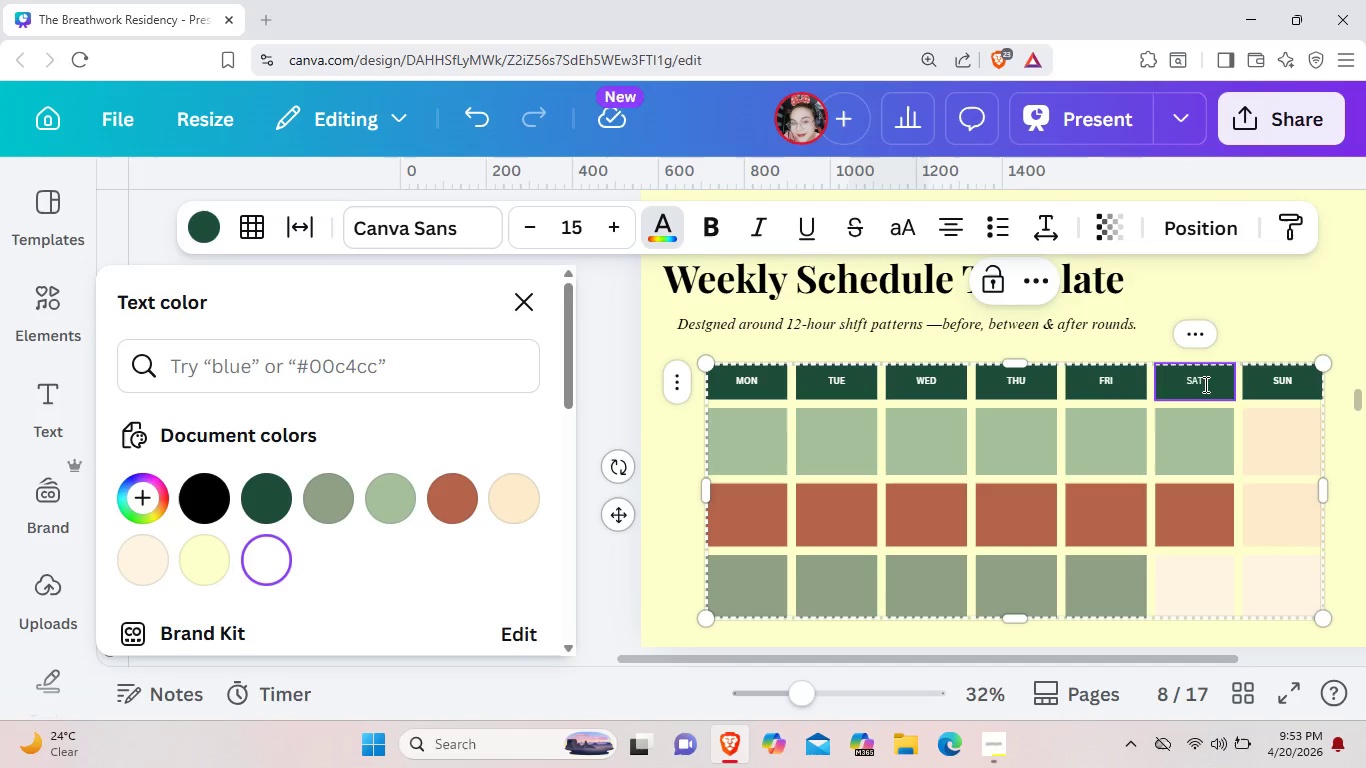 
left_click([1245, 621])
 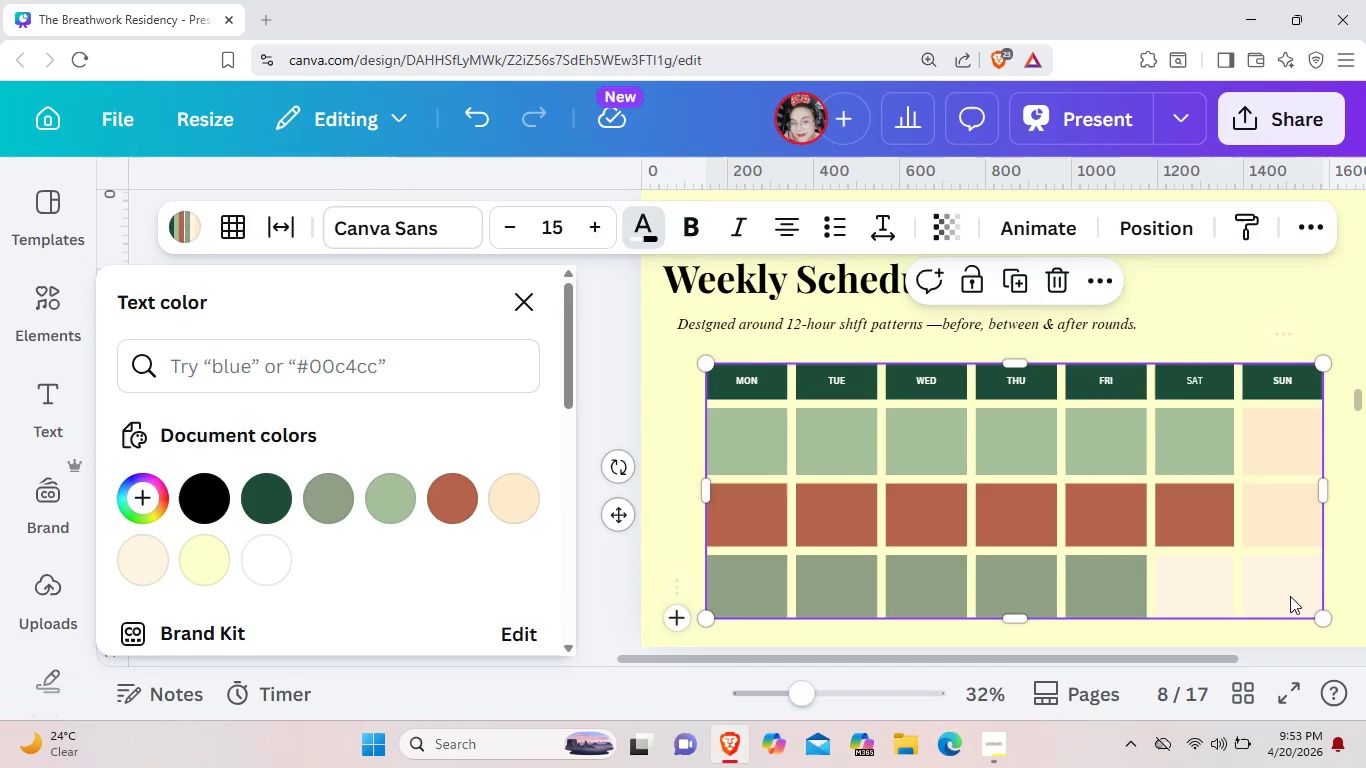 
left_click([1290, 596])